 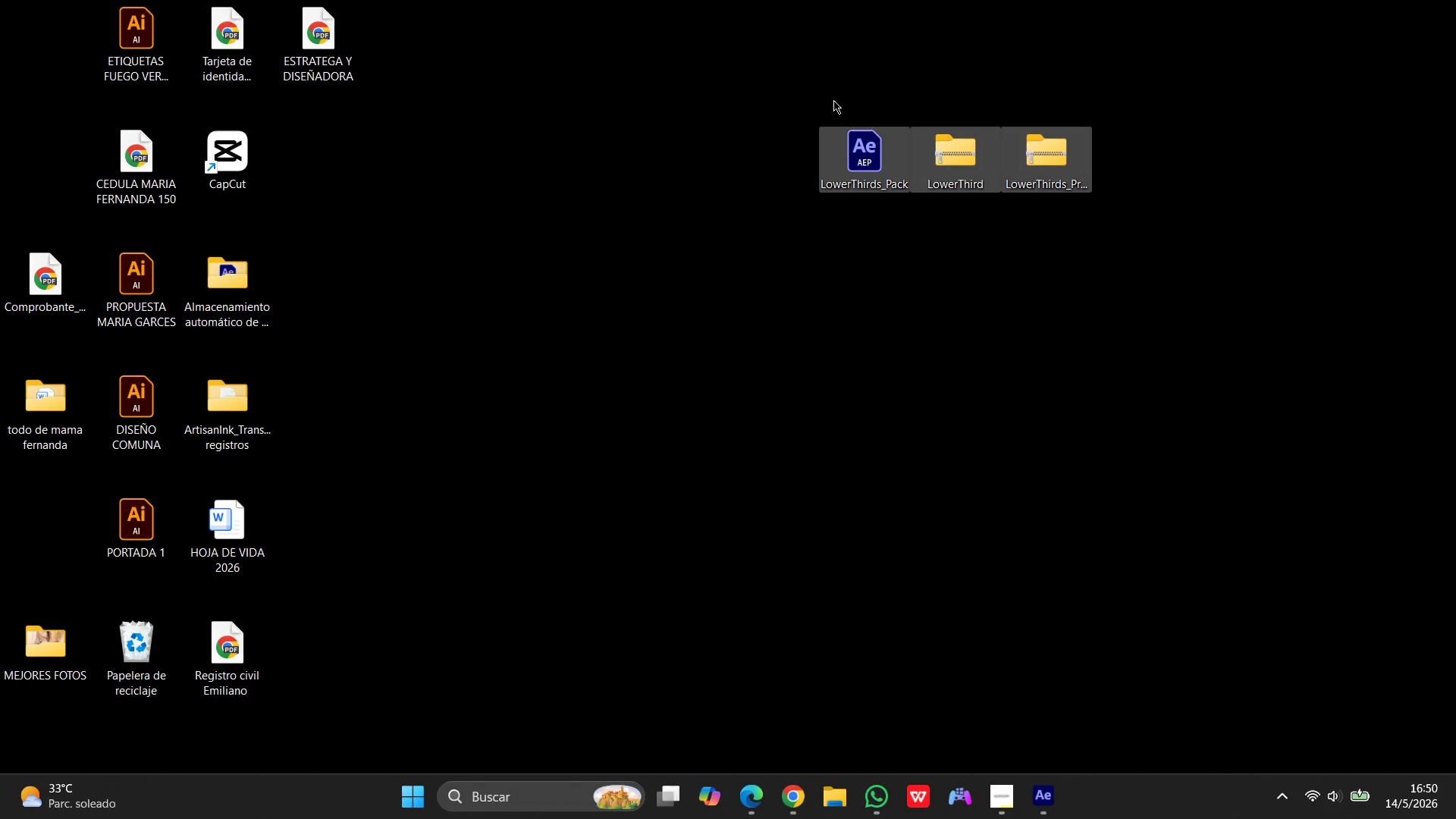 
key(Delete)
 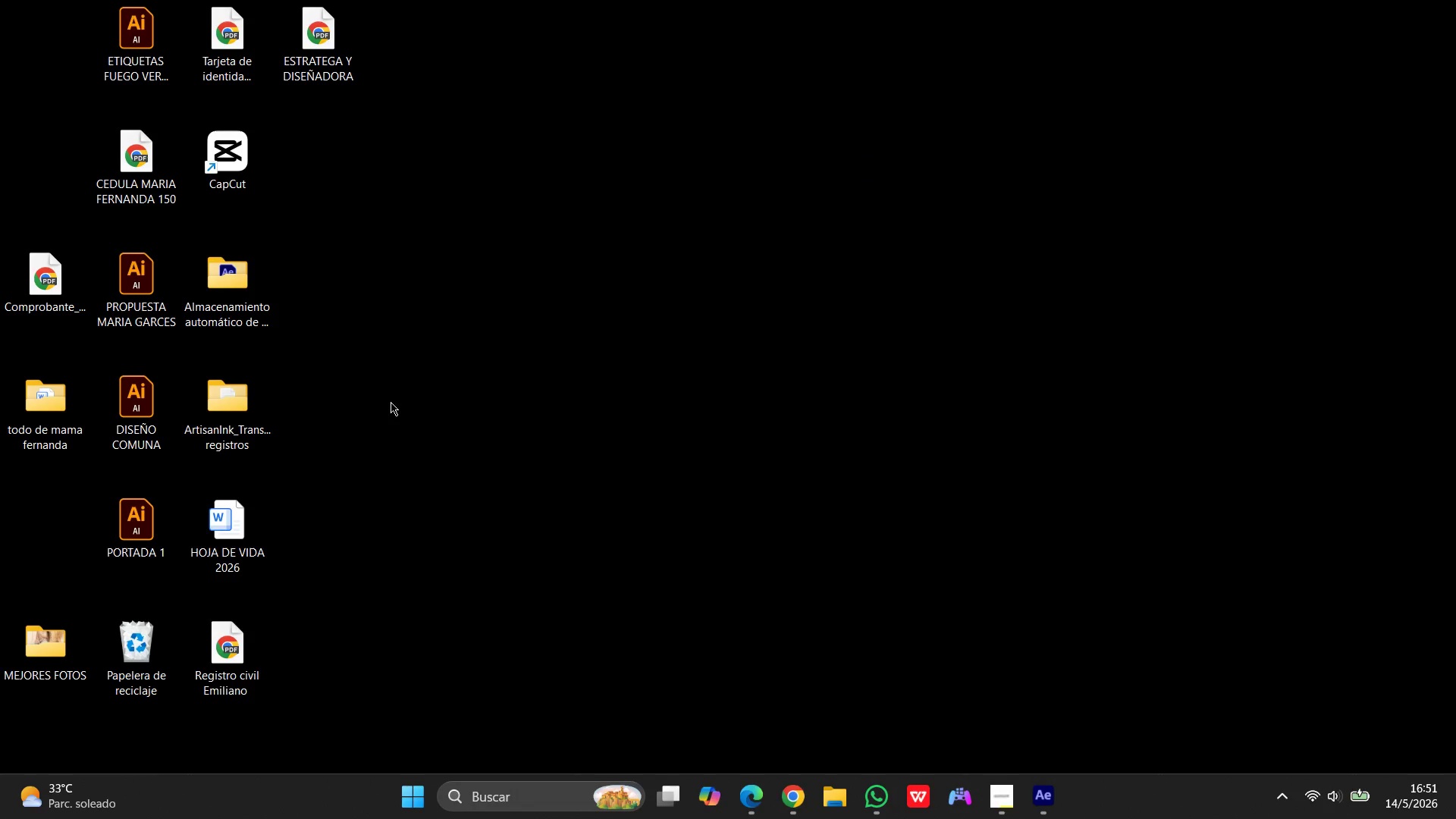 
left_click([564, 355])
 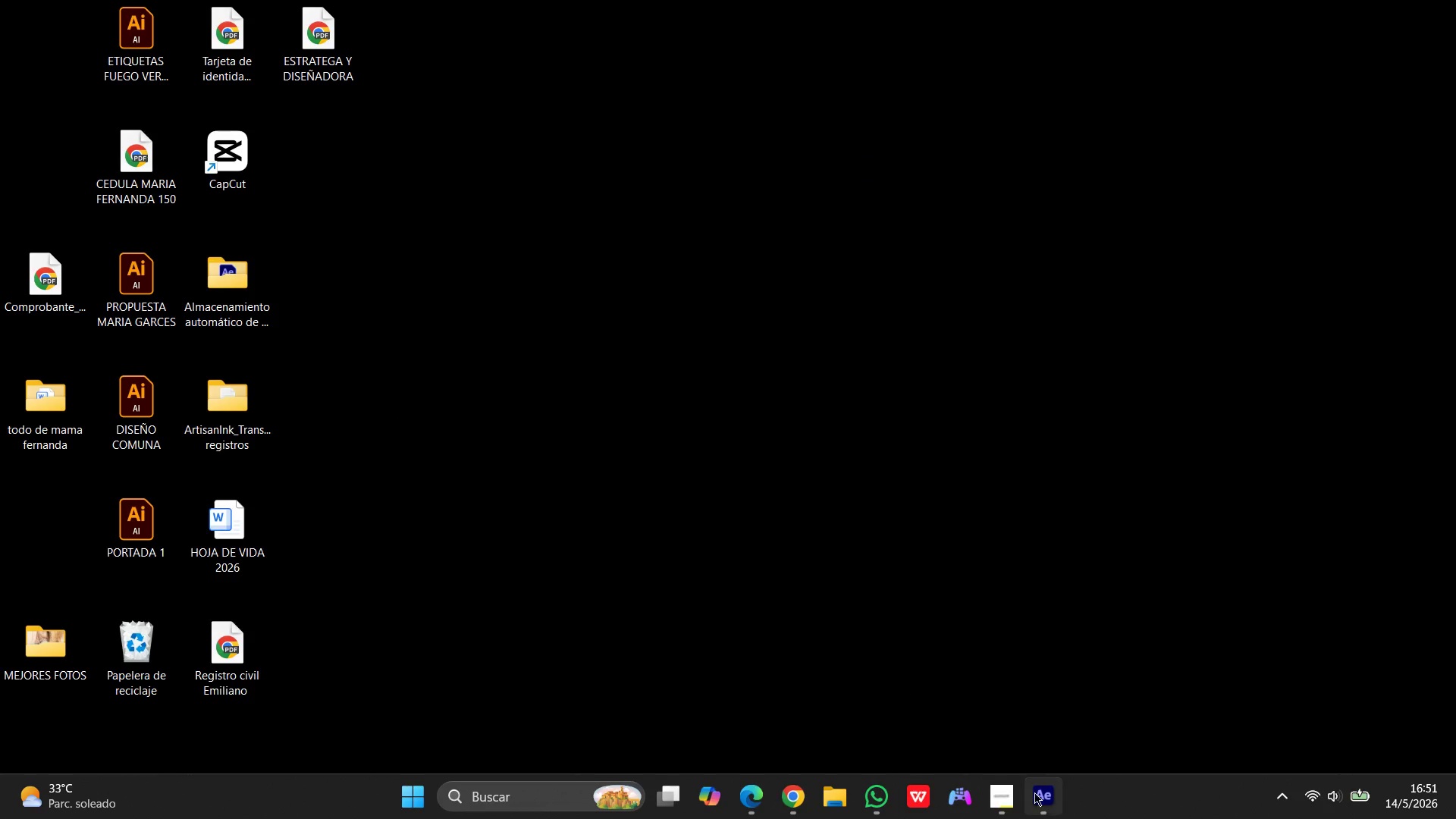 
left_click([1040, 800])
 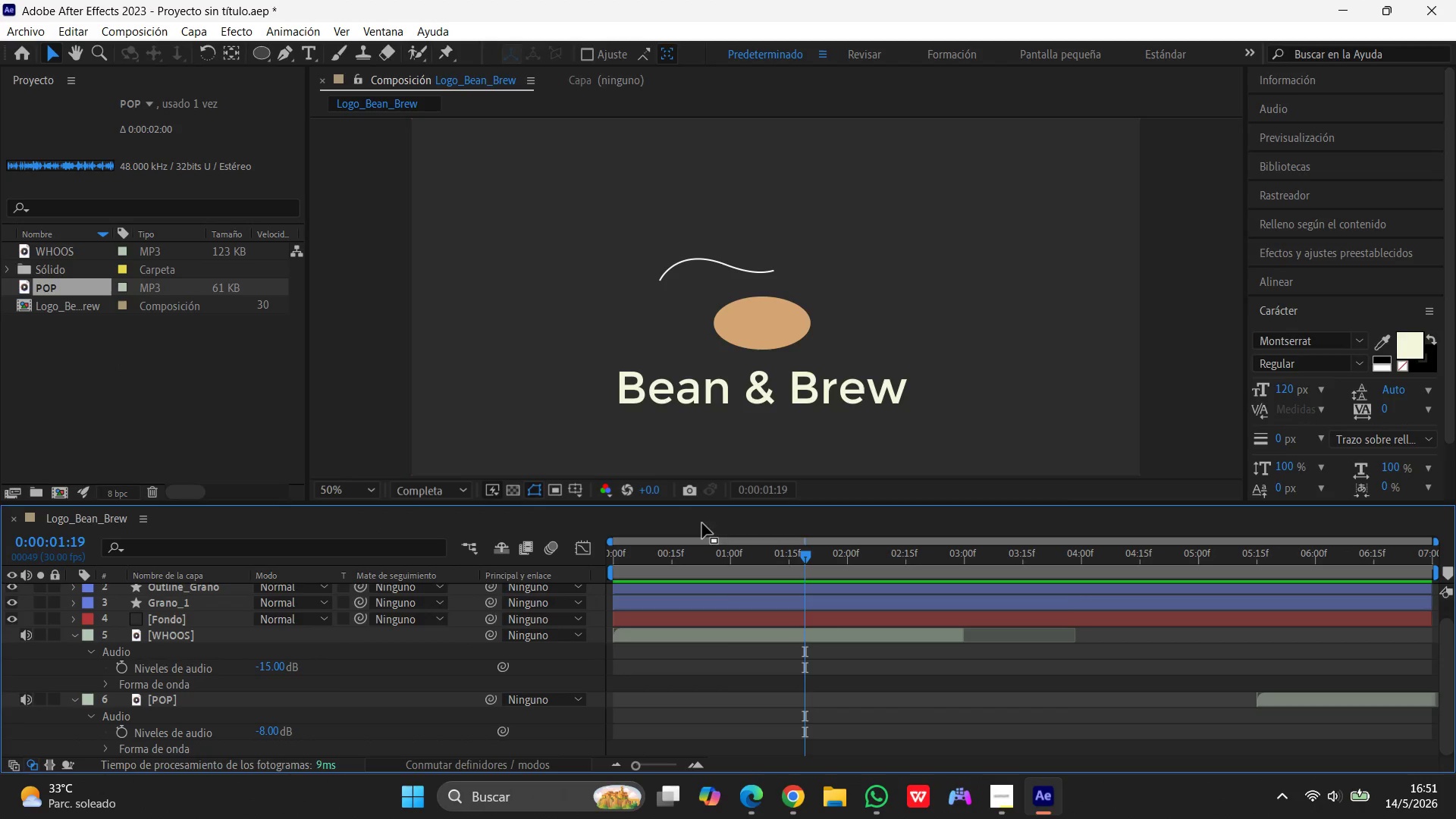 
mouse_move([1021, 788])
 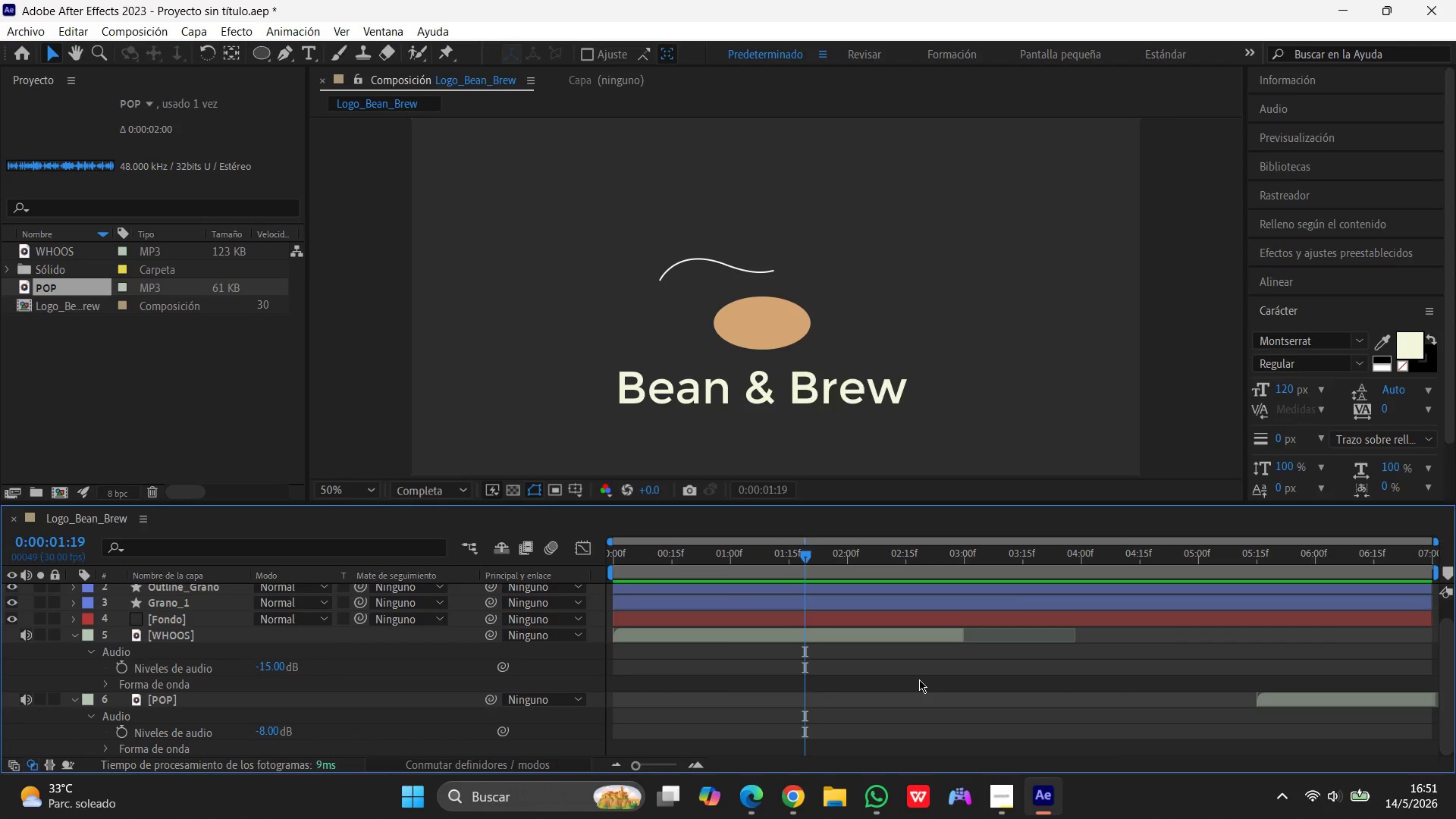 
wait(8.46)
 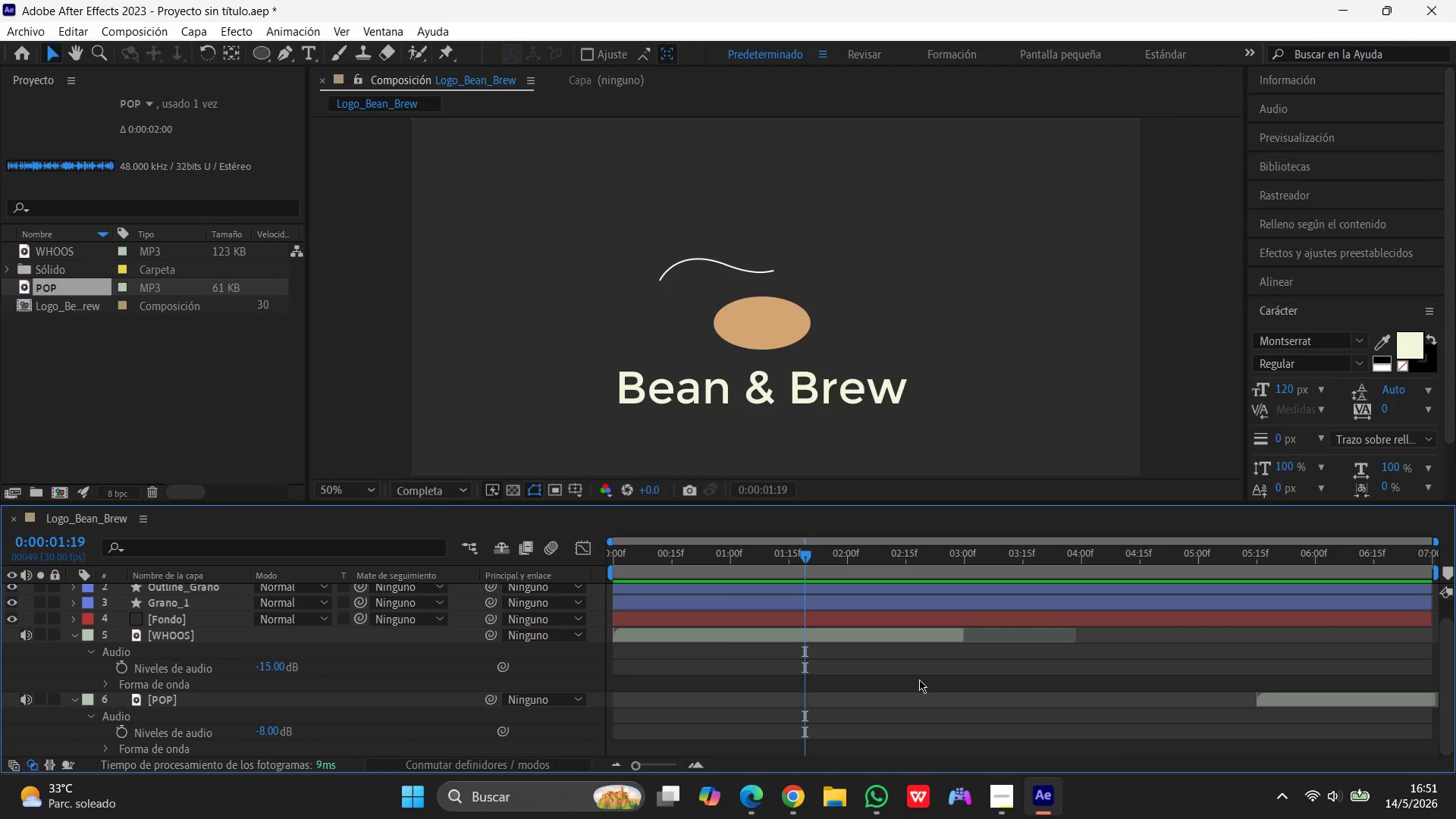 
left_click_drag(start_coordinate=[809, 551], to_coordinate=[444, 612])
 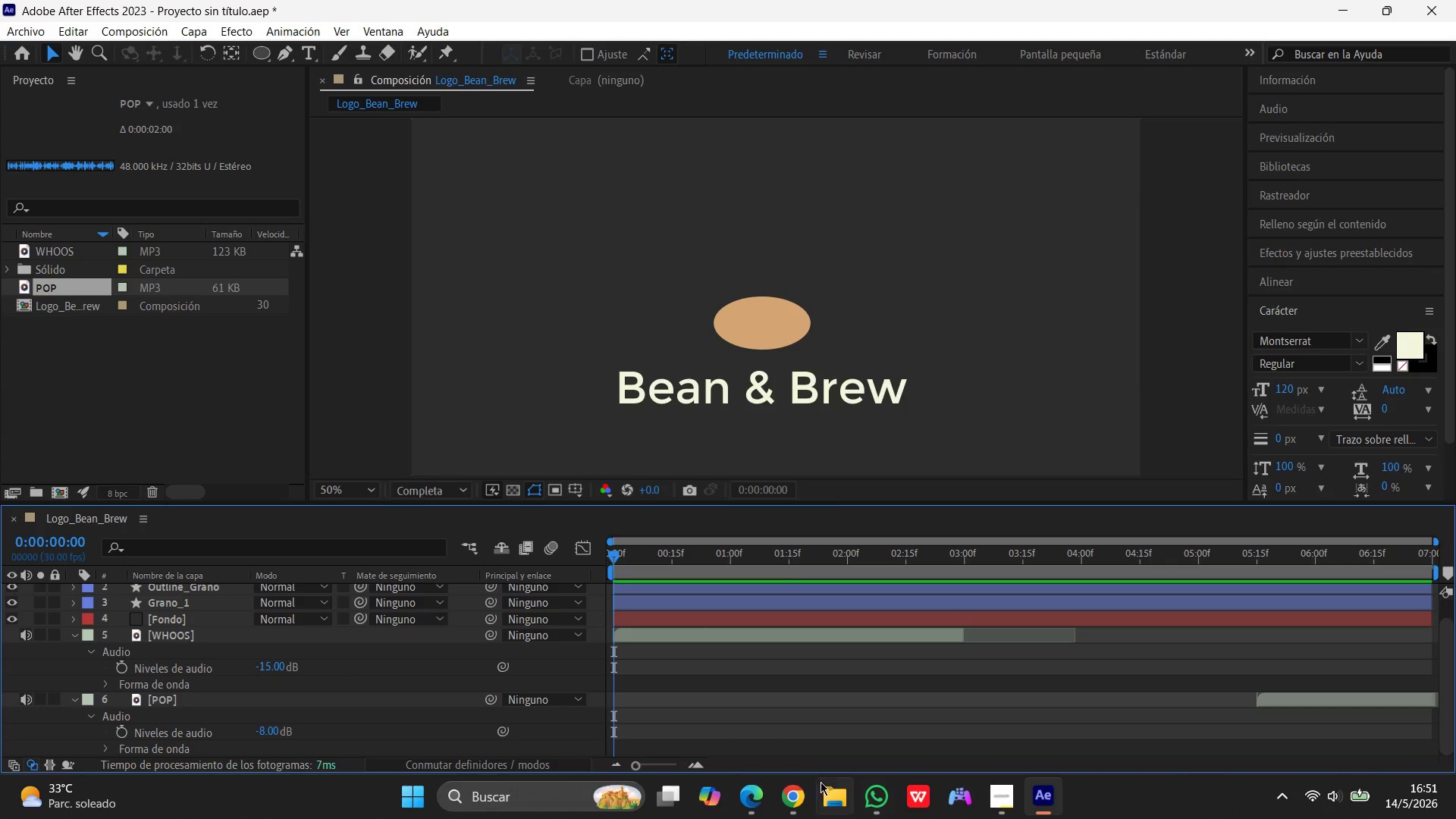 
left_click([799, 798])
 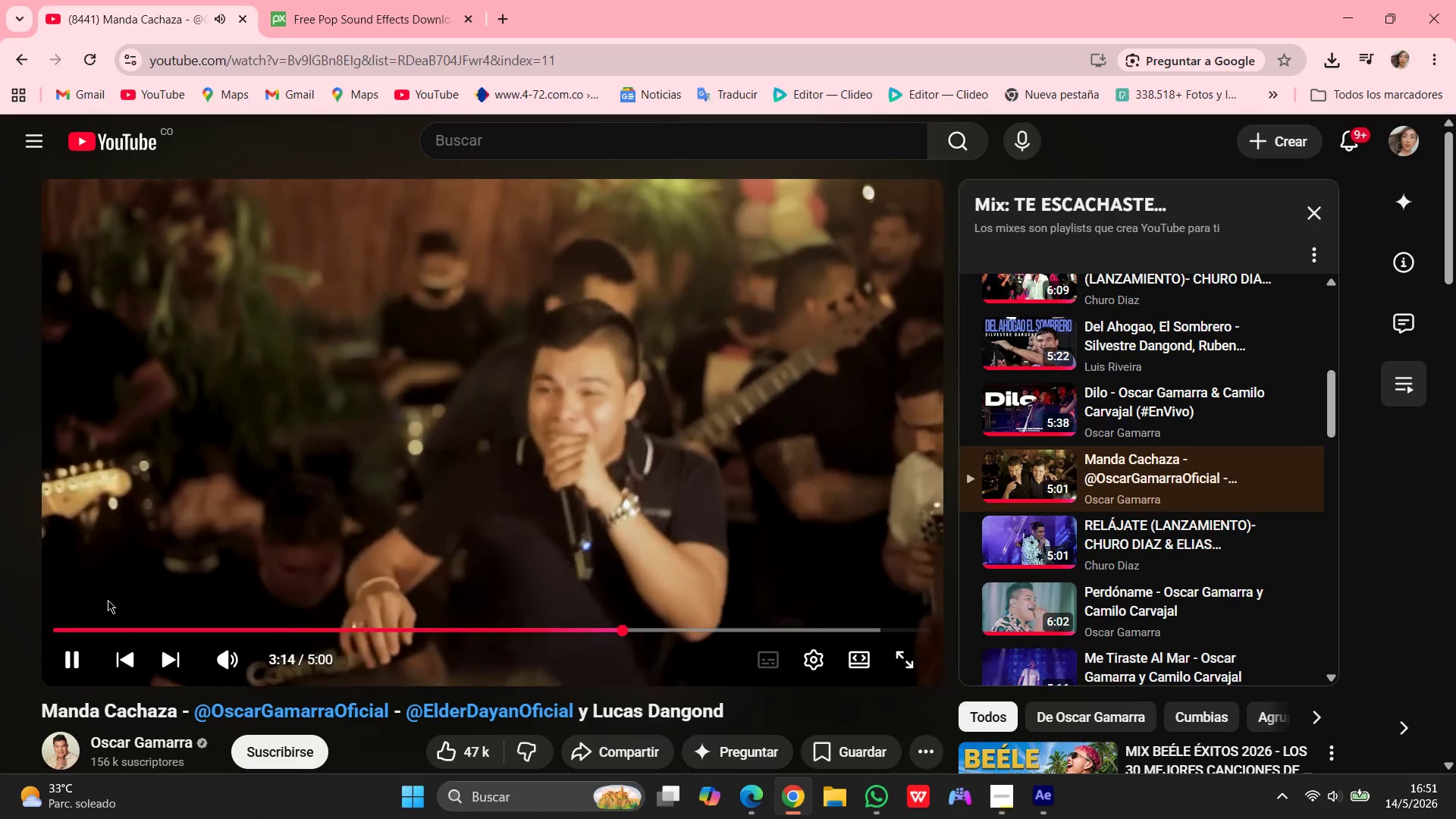 
left_click([79, 651])
 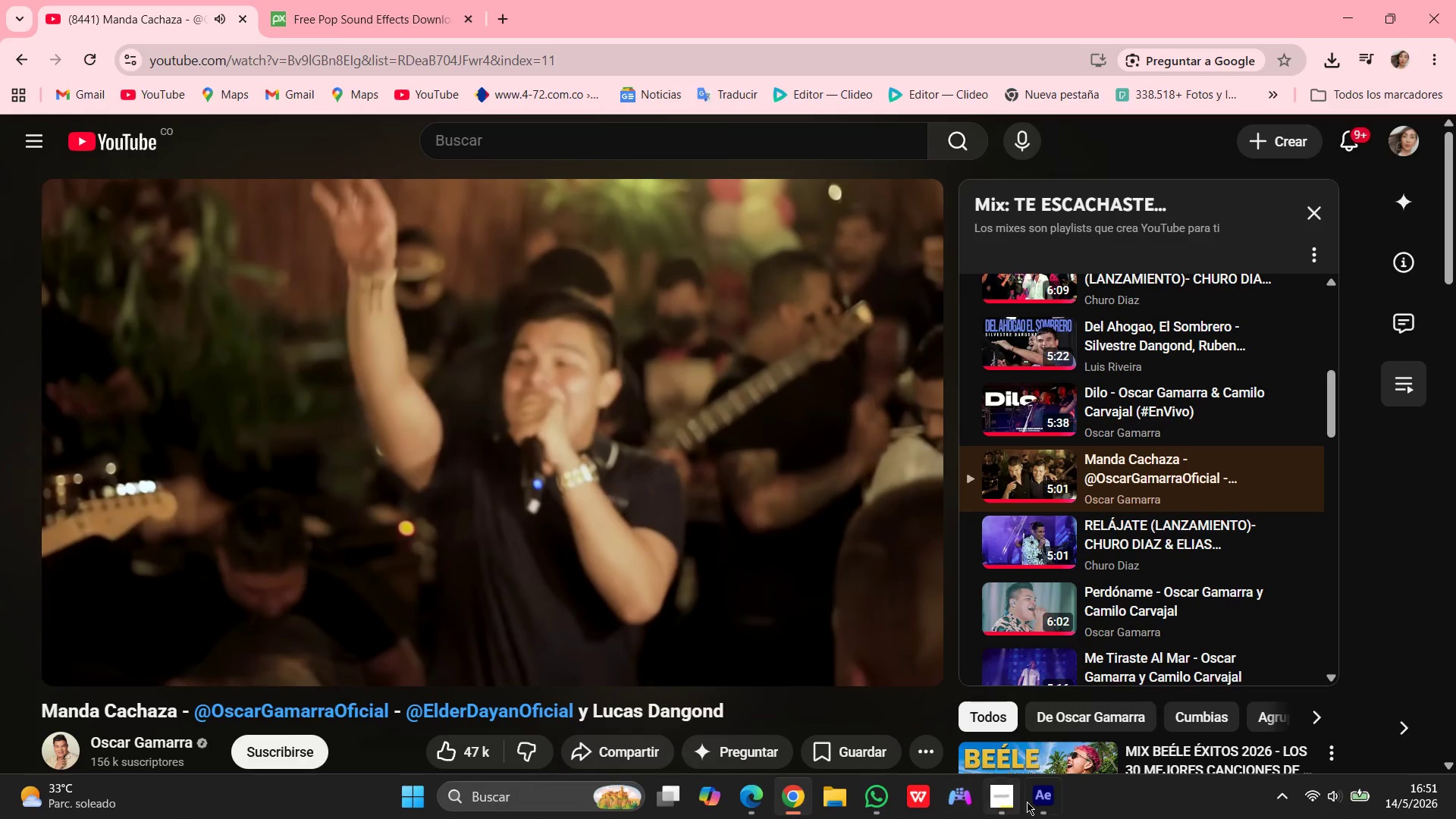 
left_click([1027, 799])
 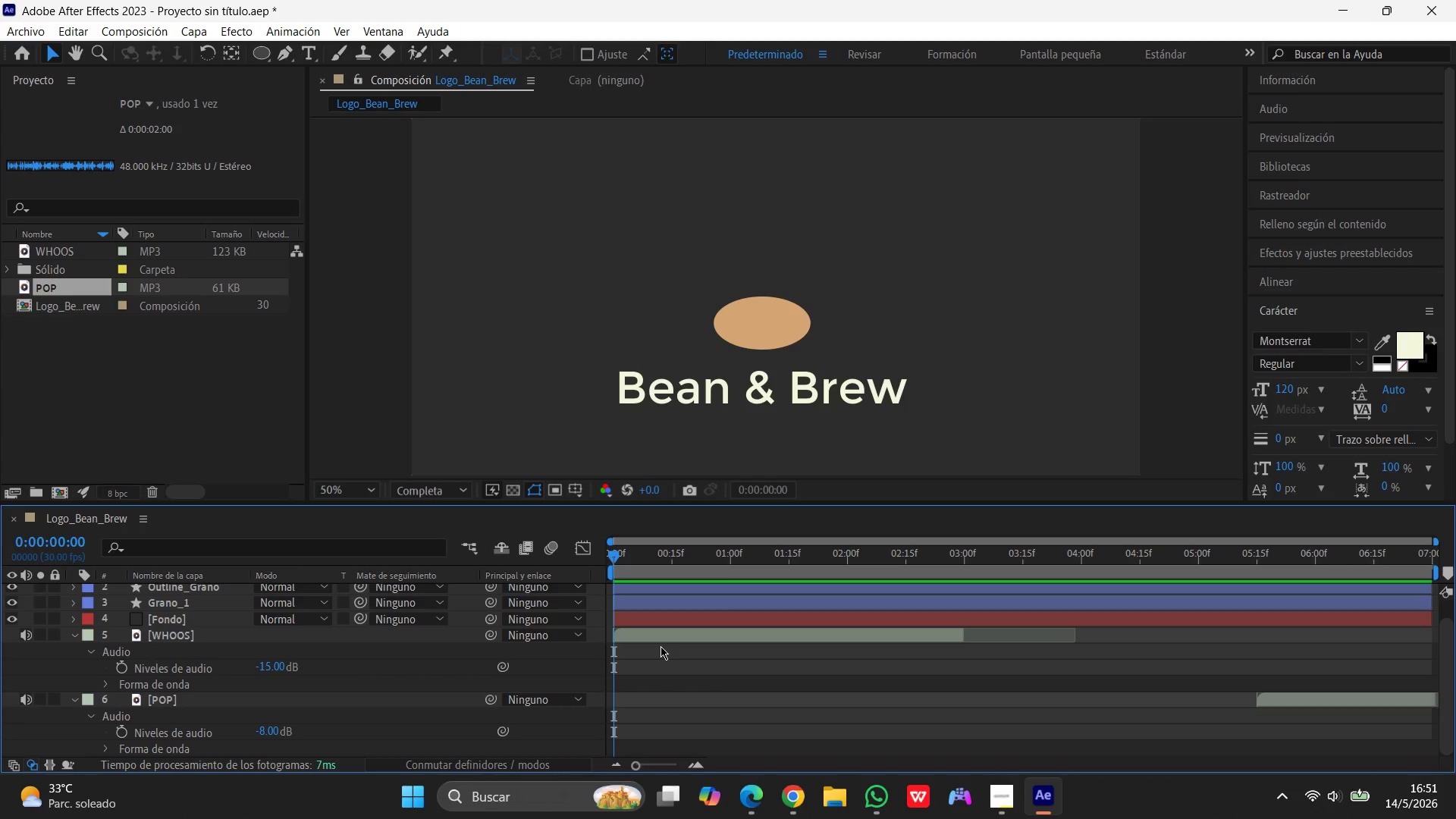 
key(Space)
 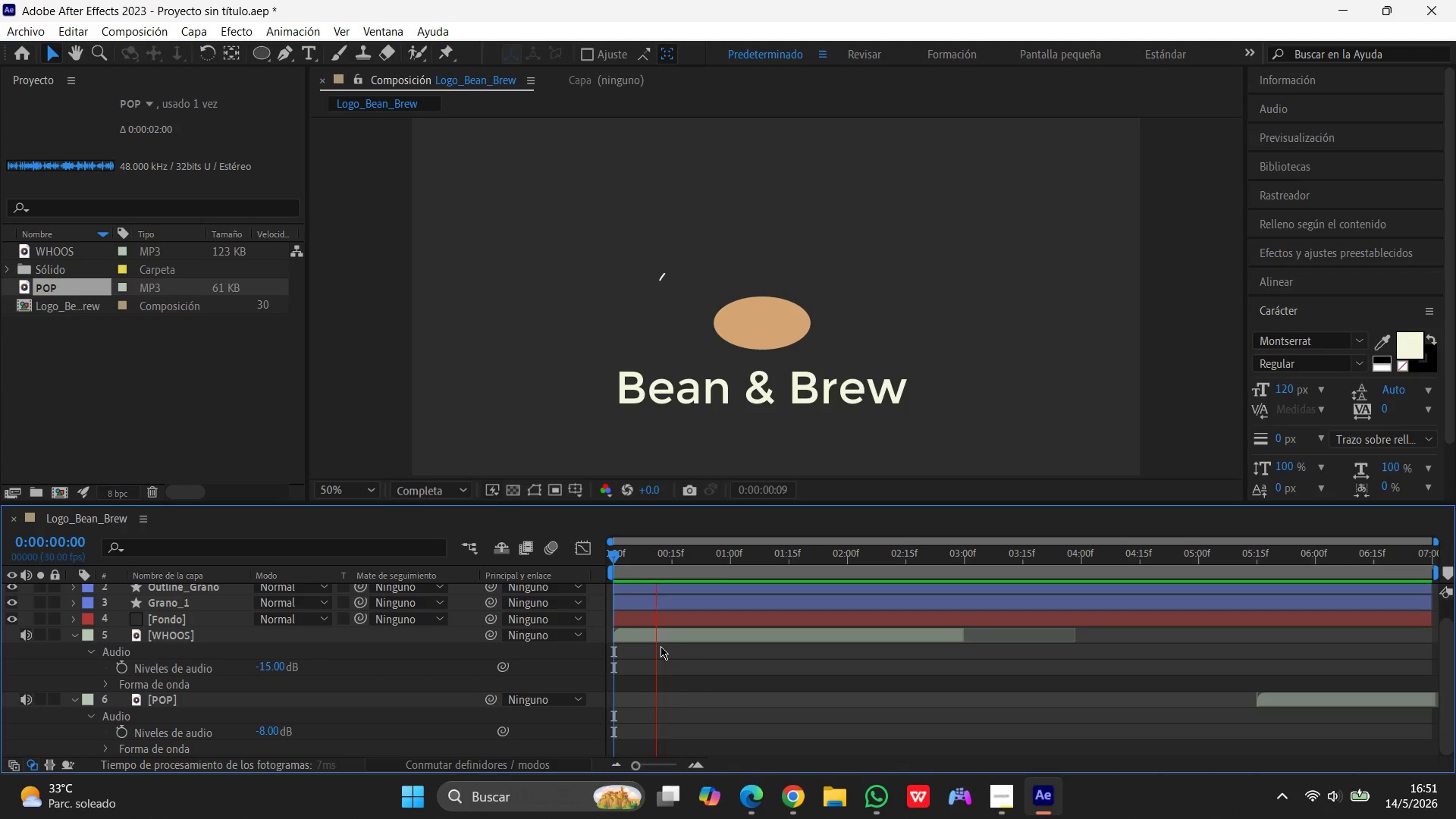 
hold_key(key=VolumeUp, duration=1.5)
 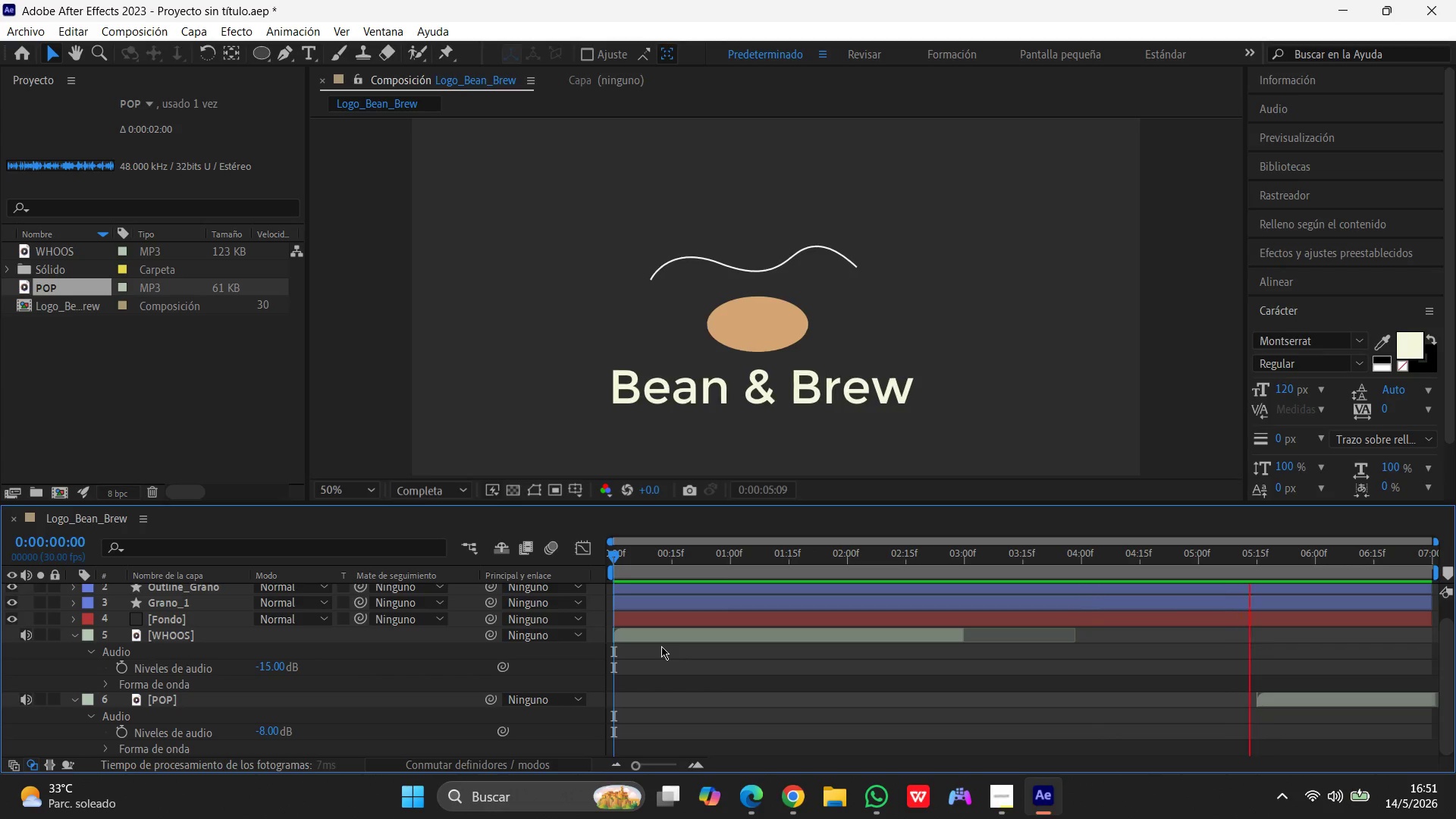 
wait(15.34)
 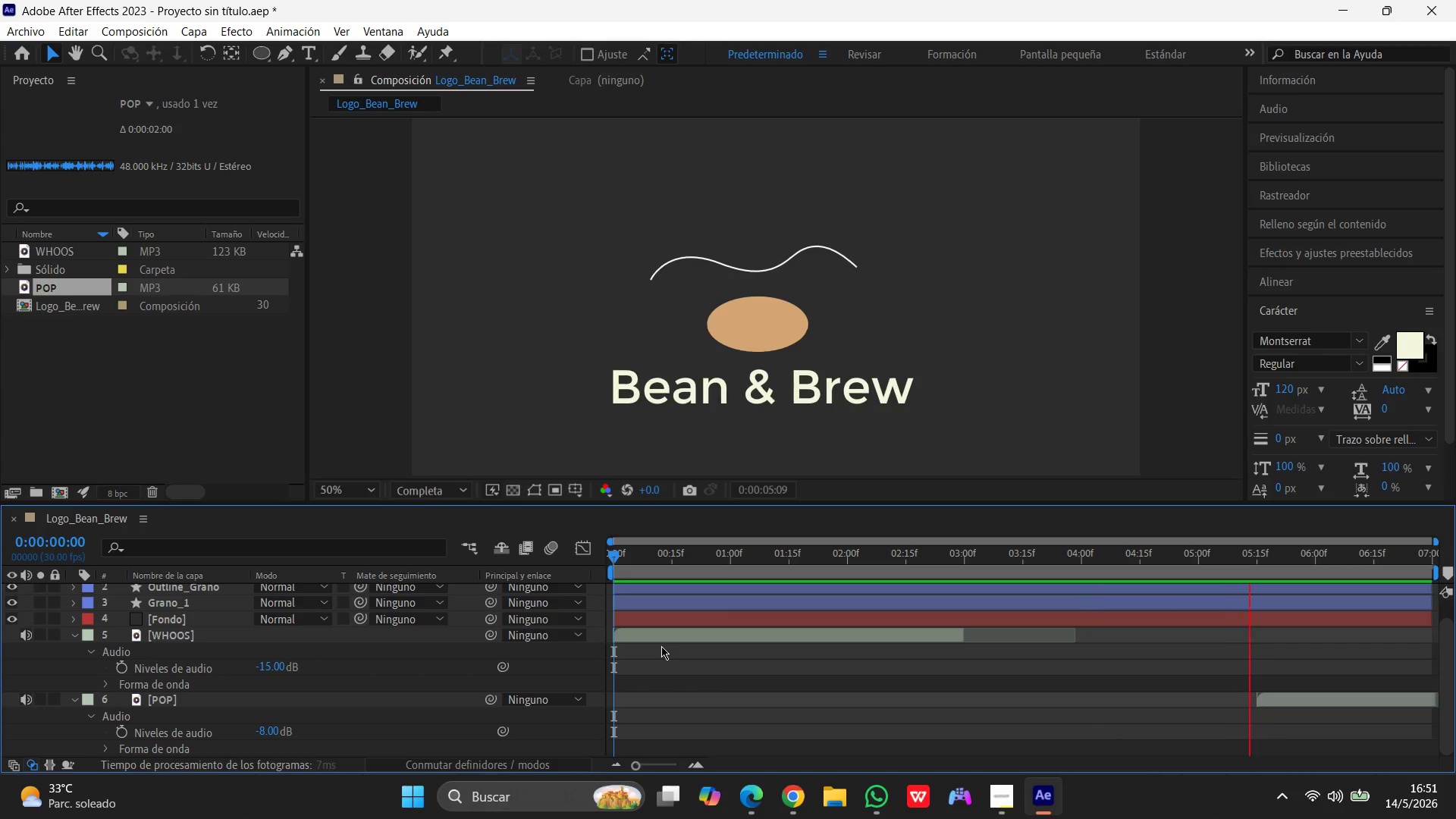 
key(Space)
 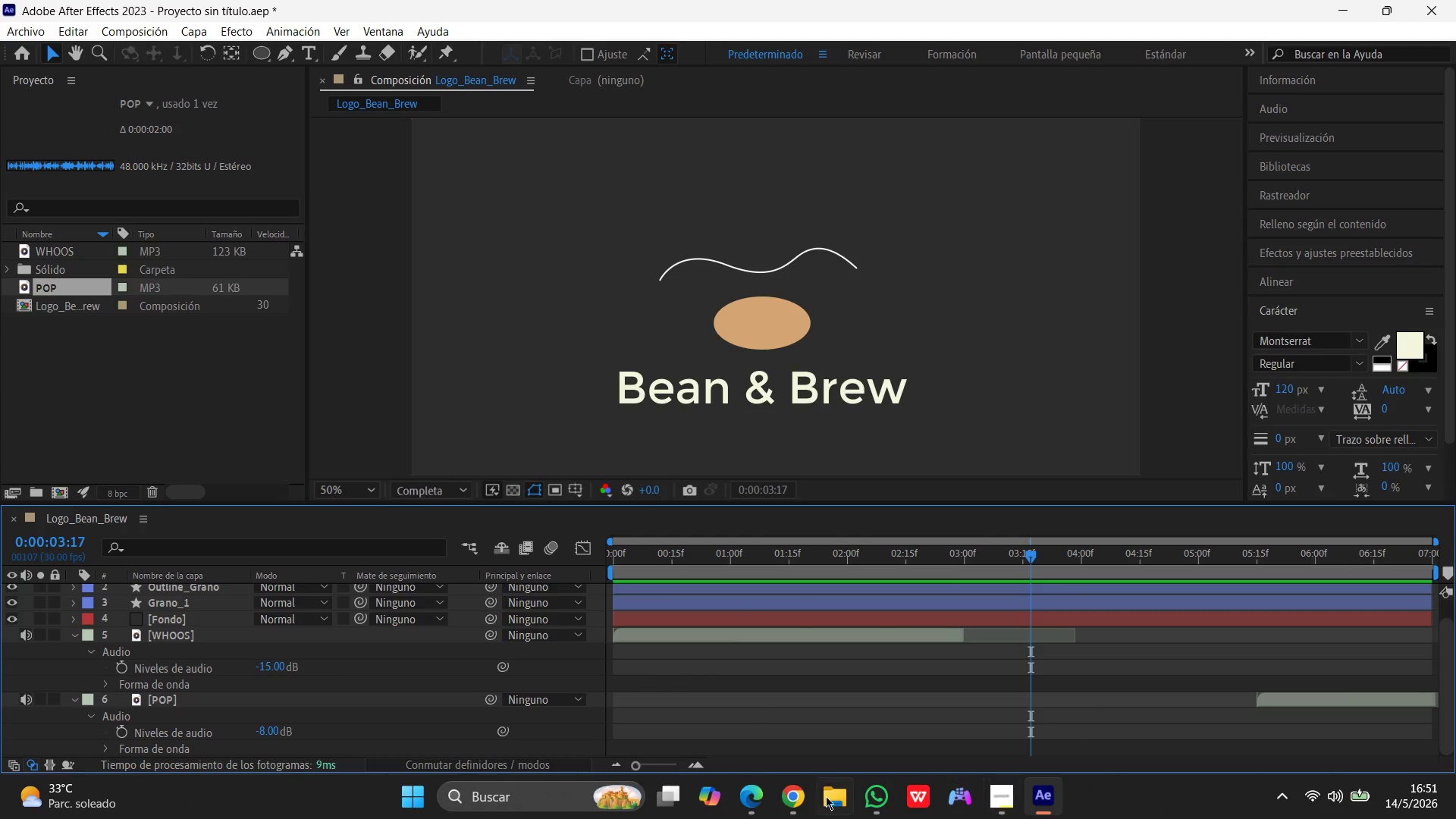 
left_click([782, 799])
 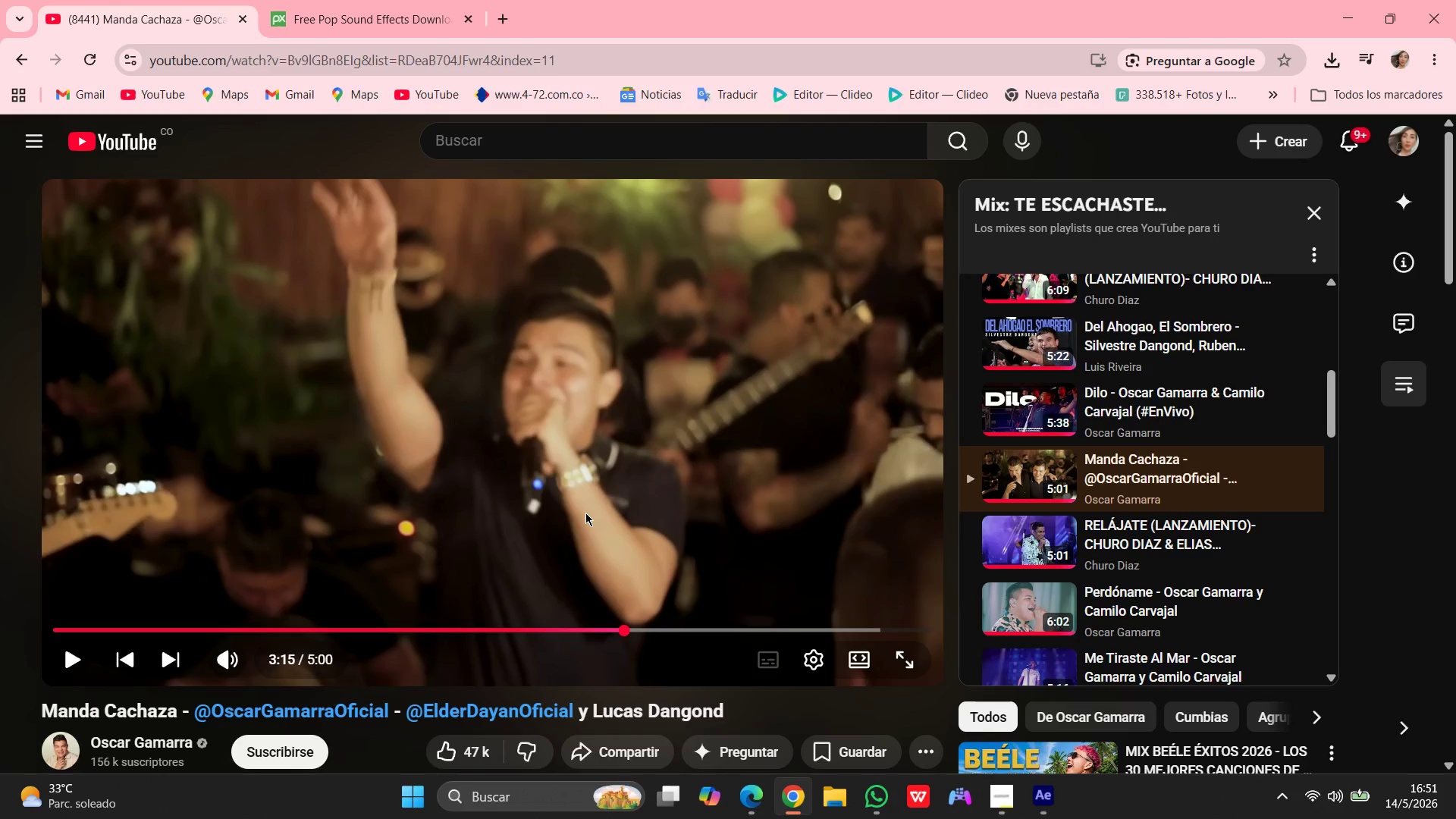 
hold_key(key=VolumeUp, duration=0.73)
 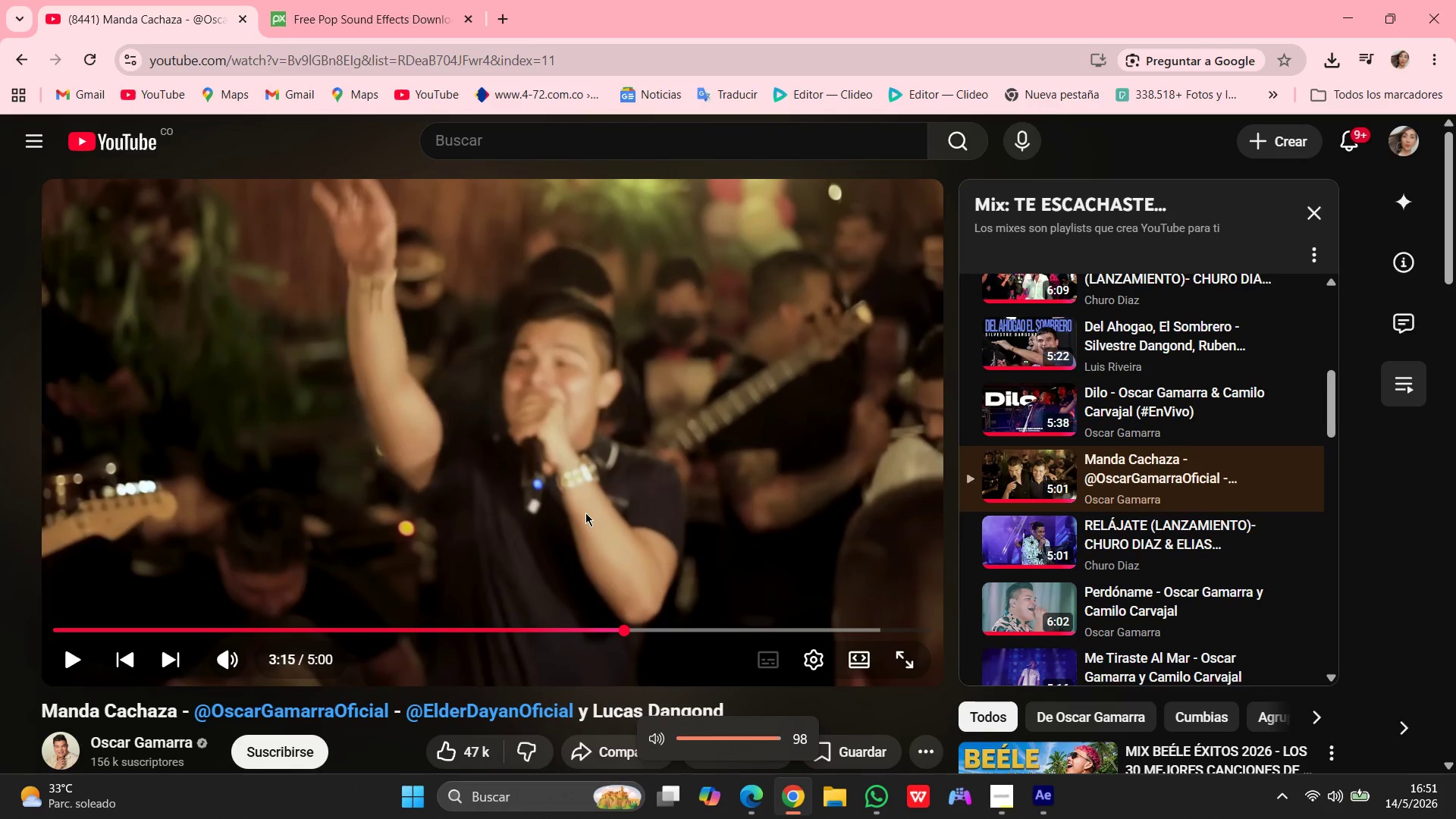 
hold_key(key=VolumeDown, duration=1.51)
 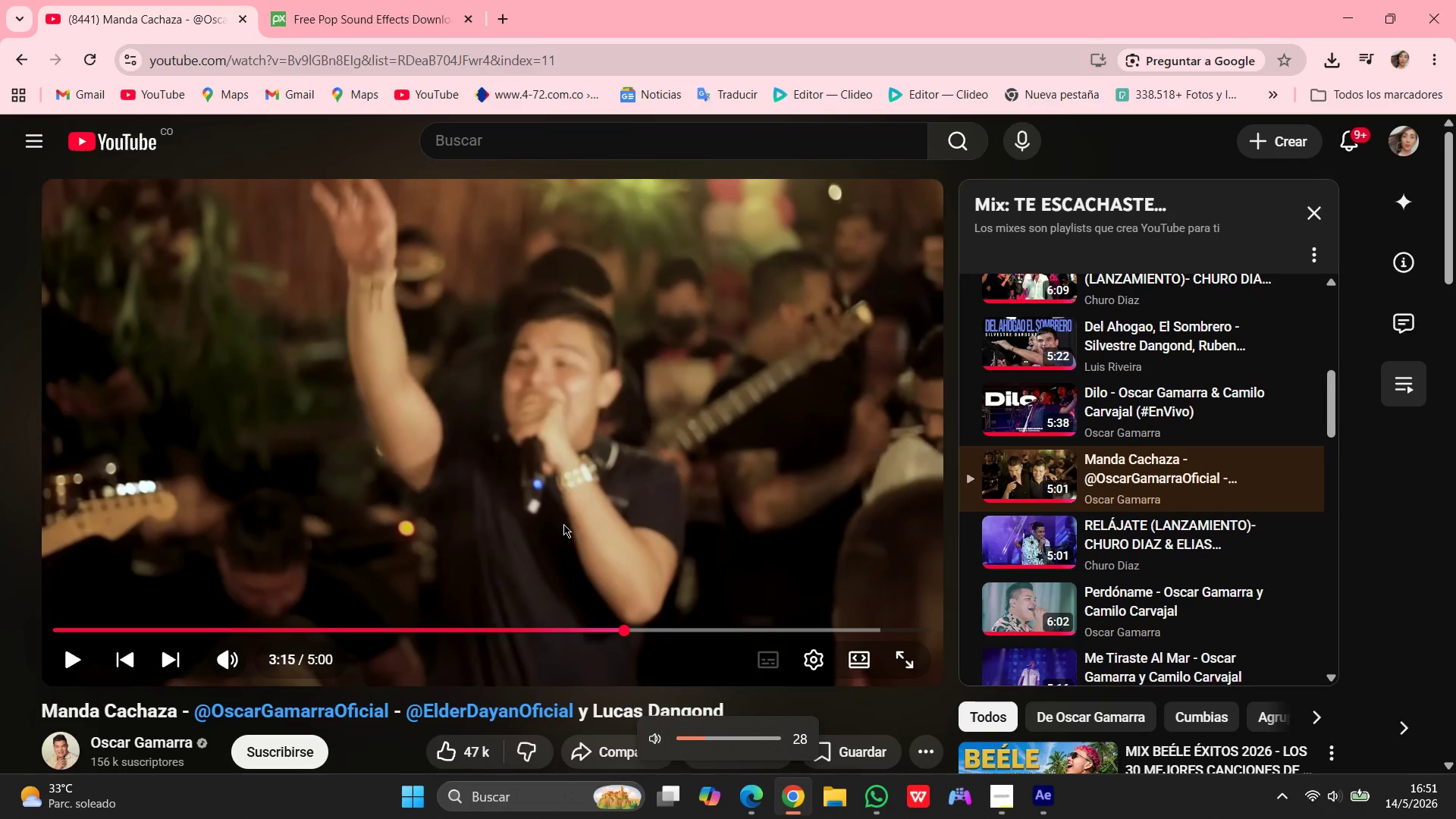 
key(VolumeDown)
 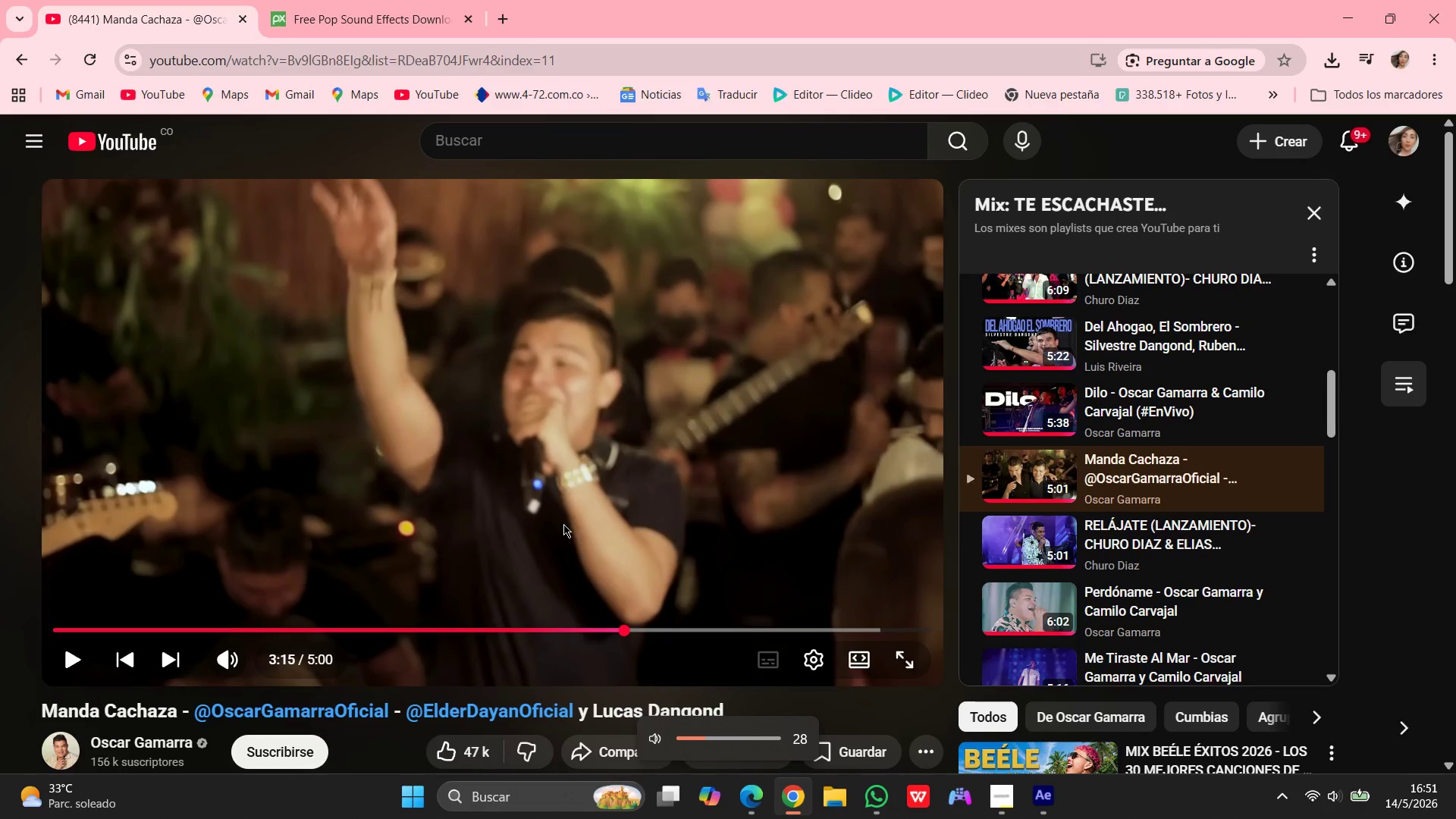 
key(VolumeDown)
 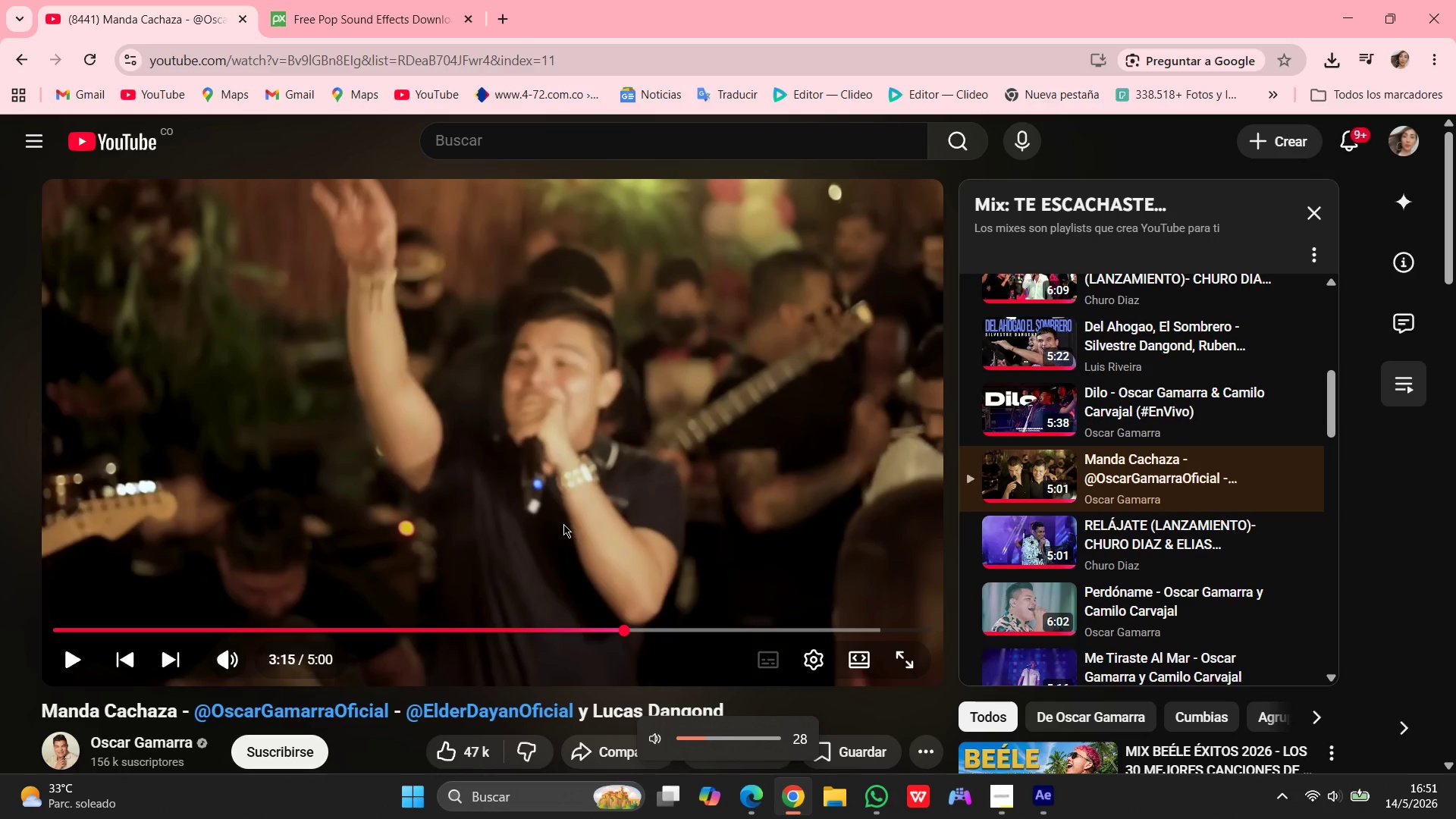 
key(VolumeDown)
 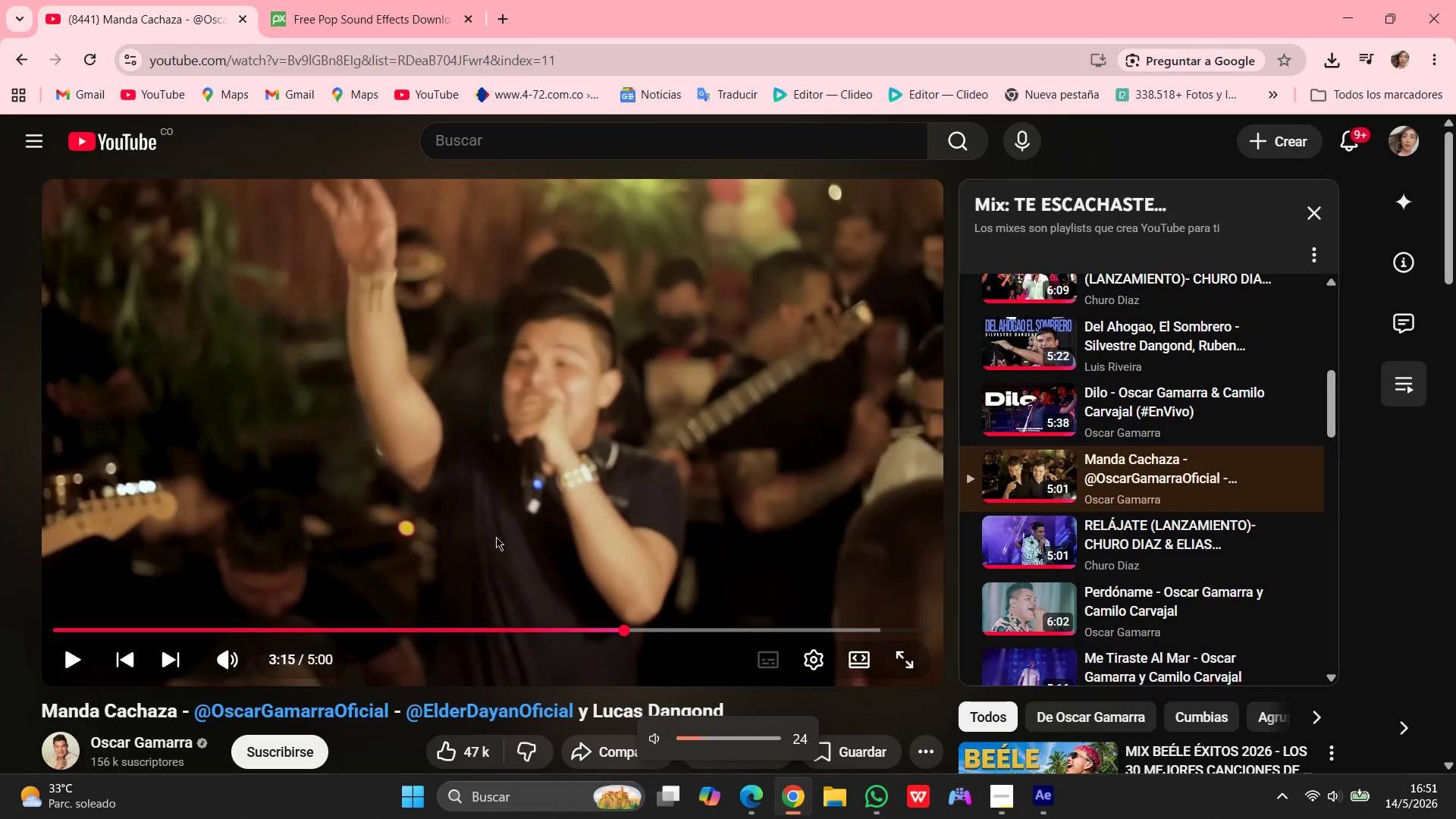 
key(VolumeDown)
 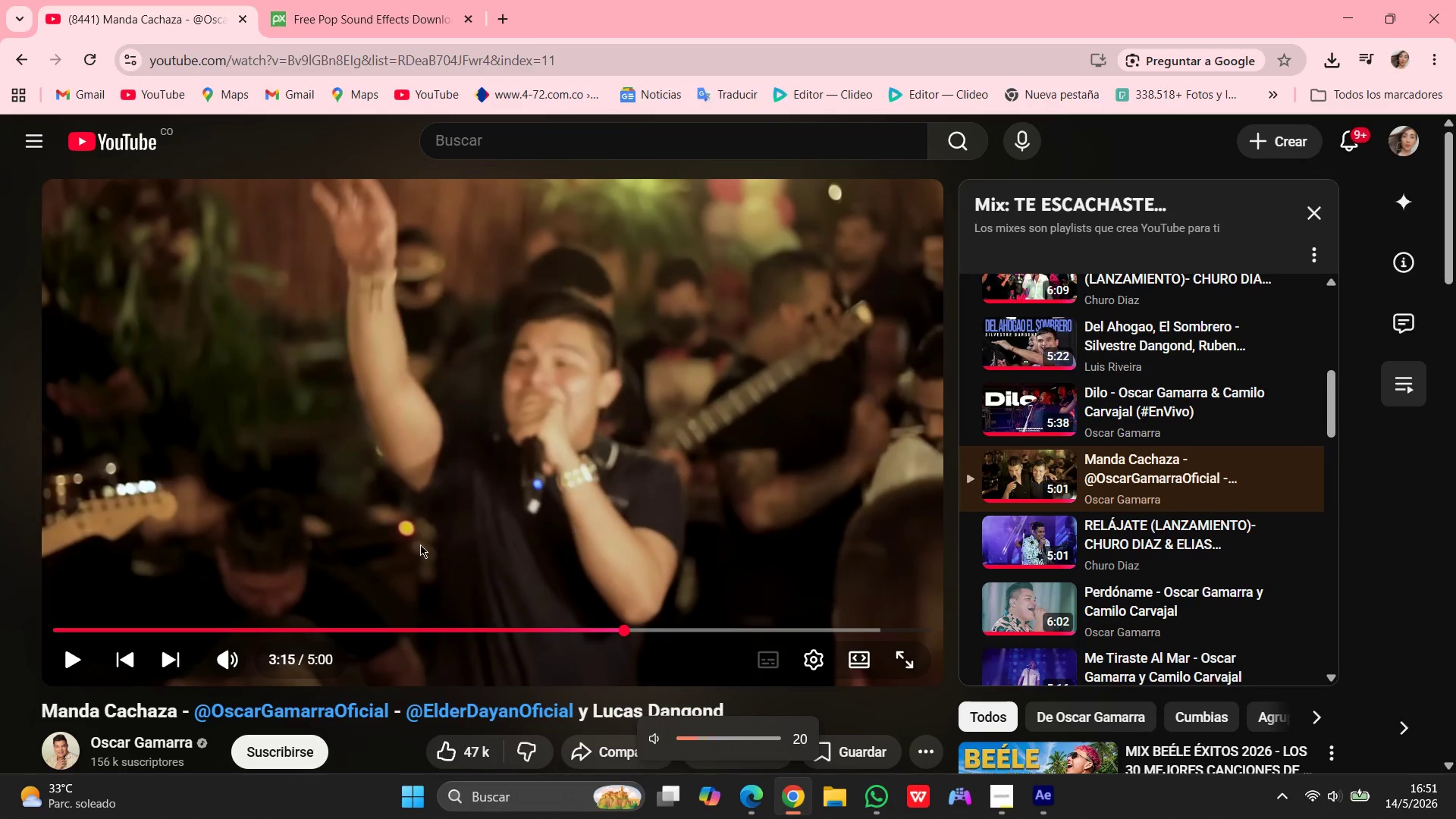 
hold_key(key=VolumeDown, duration=0.31)
 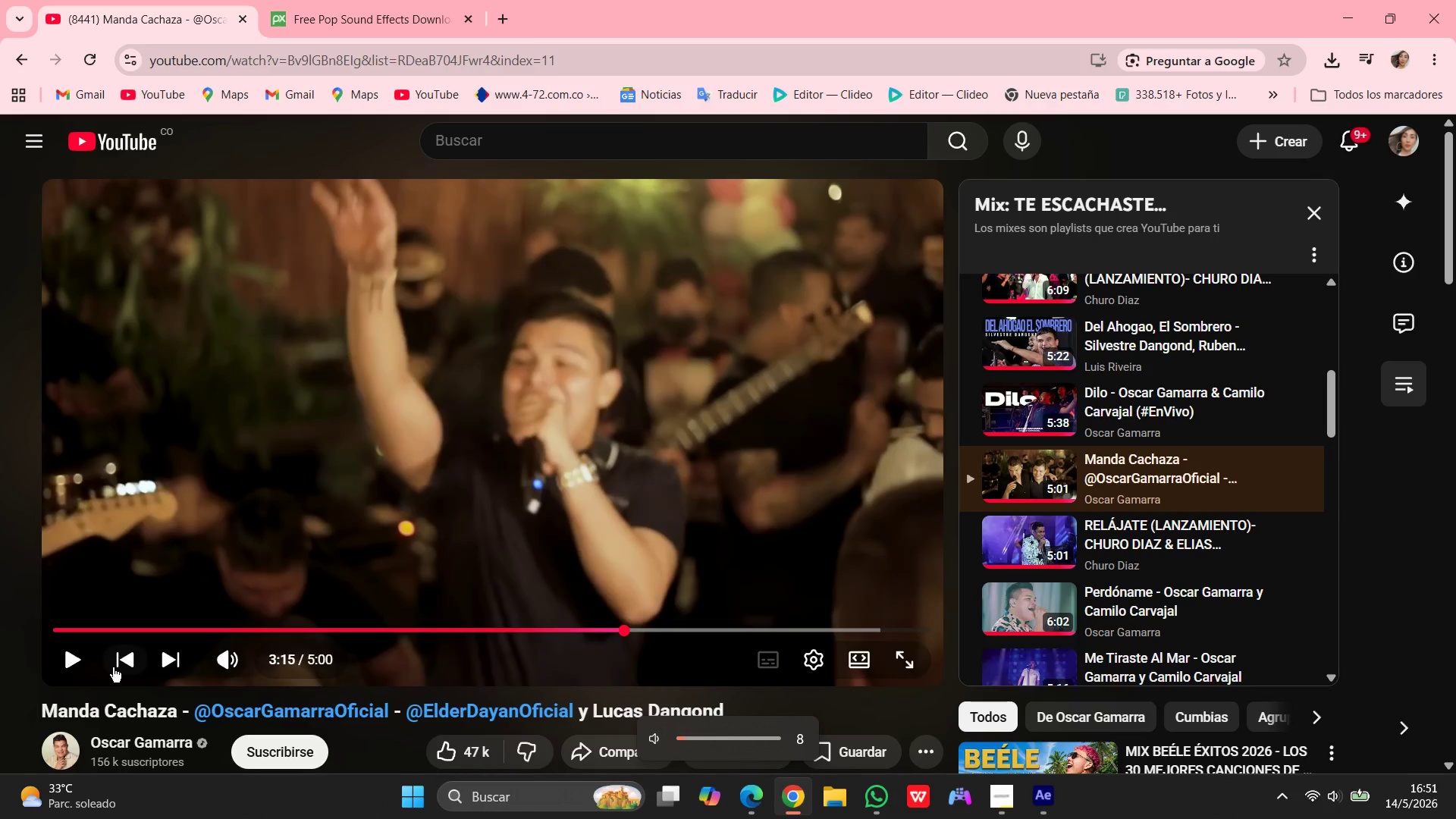 
key(VolumeDown)
 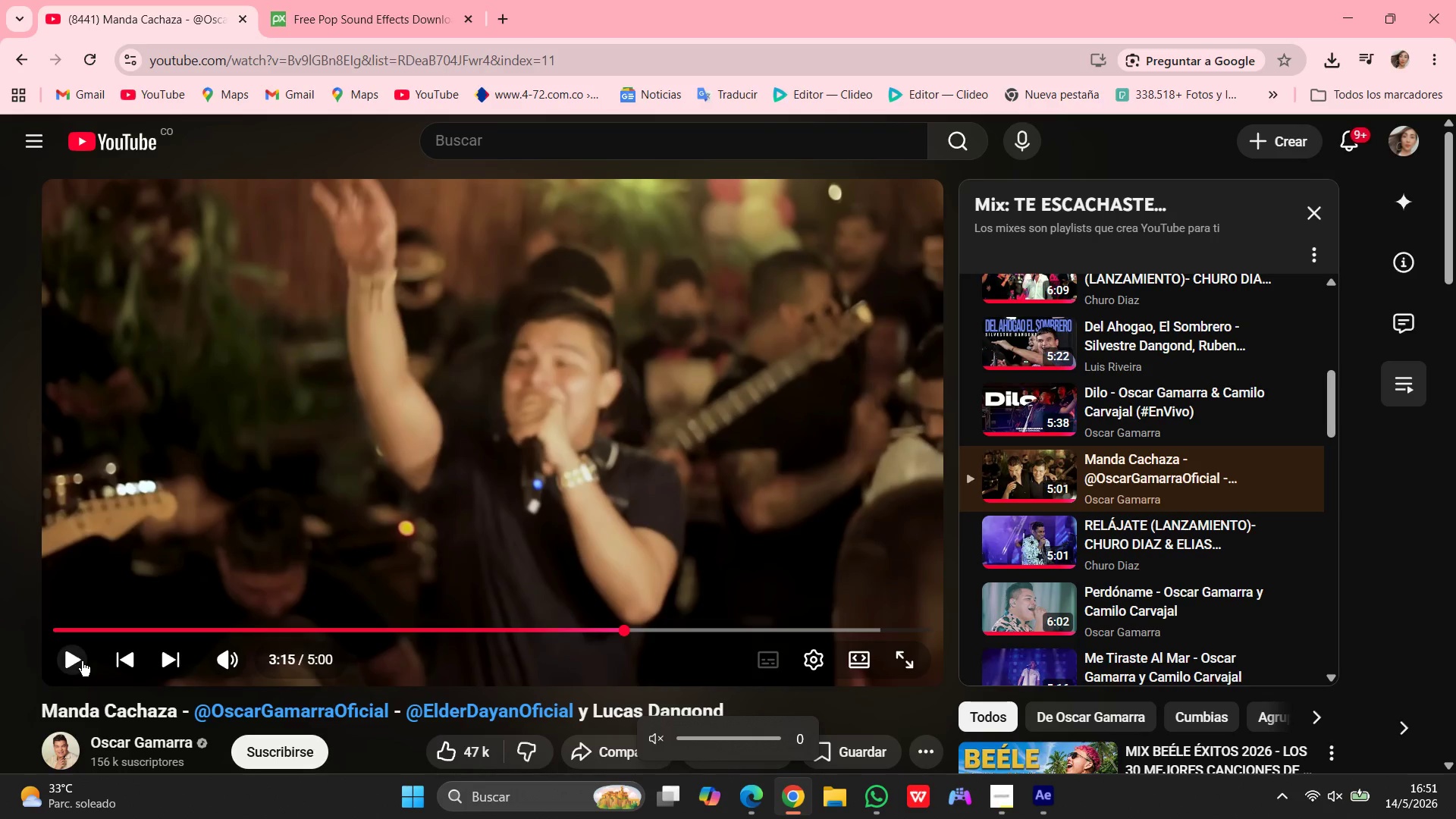 
left_click([82, 661])
 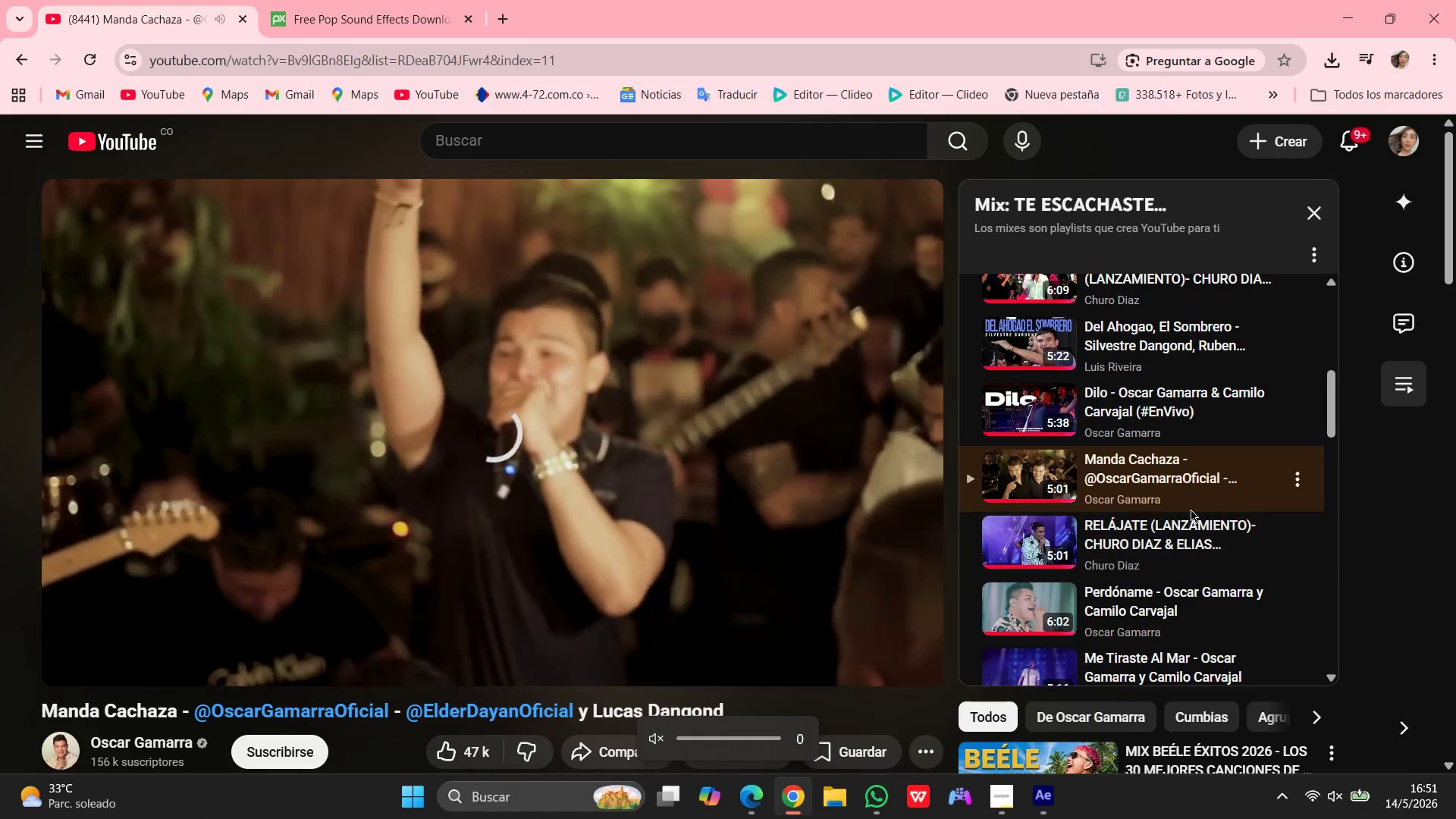 
key(VolumeUp)
 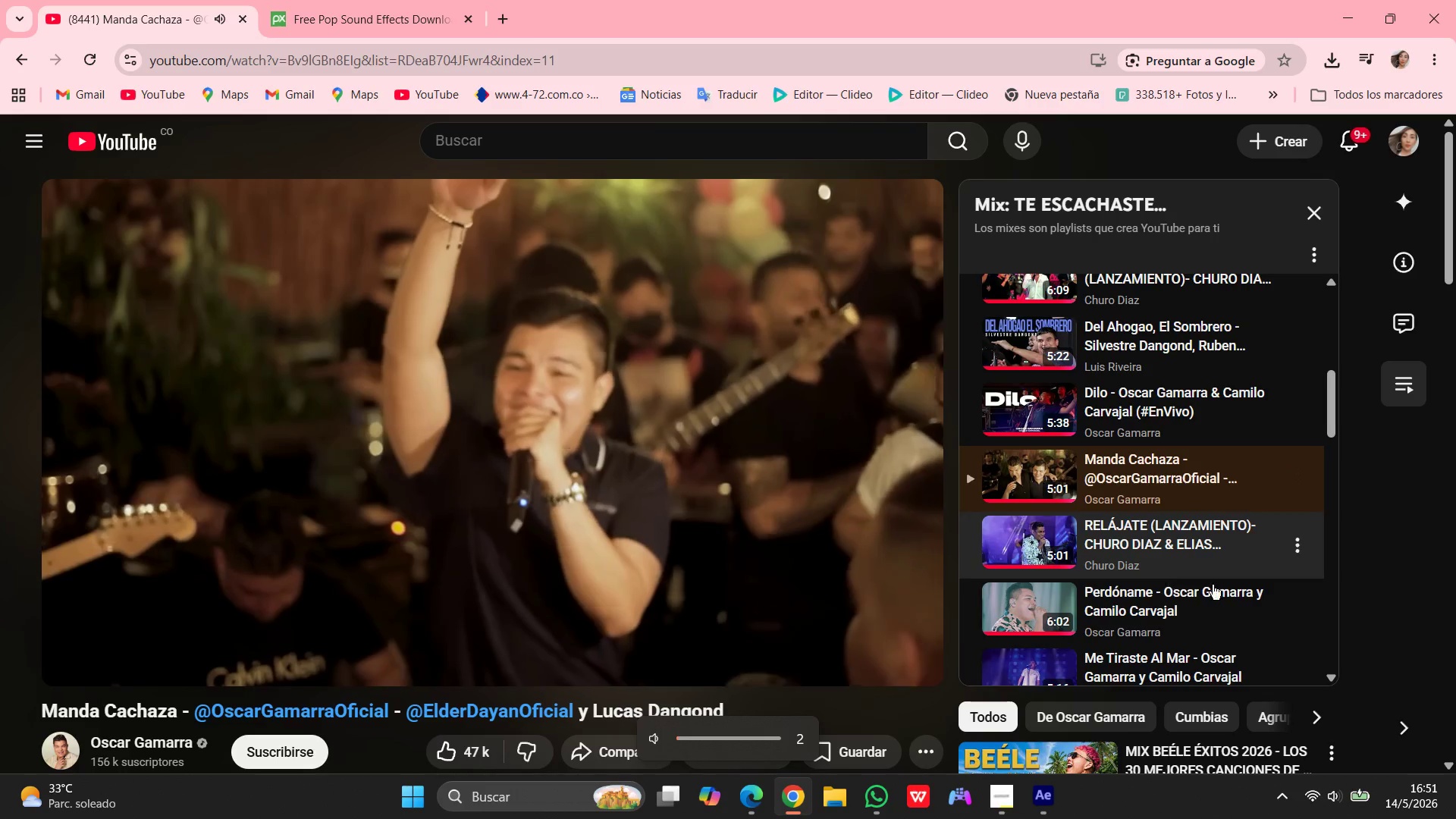 
key(VolumeUp)
 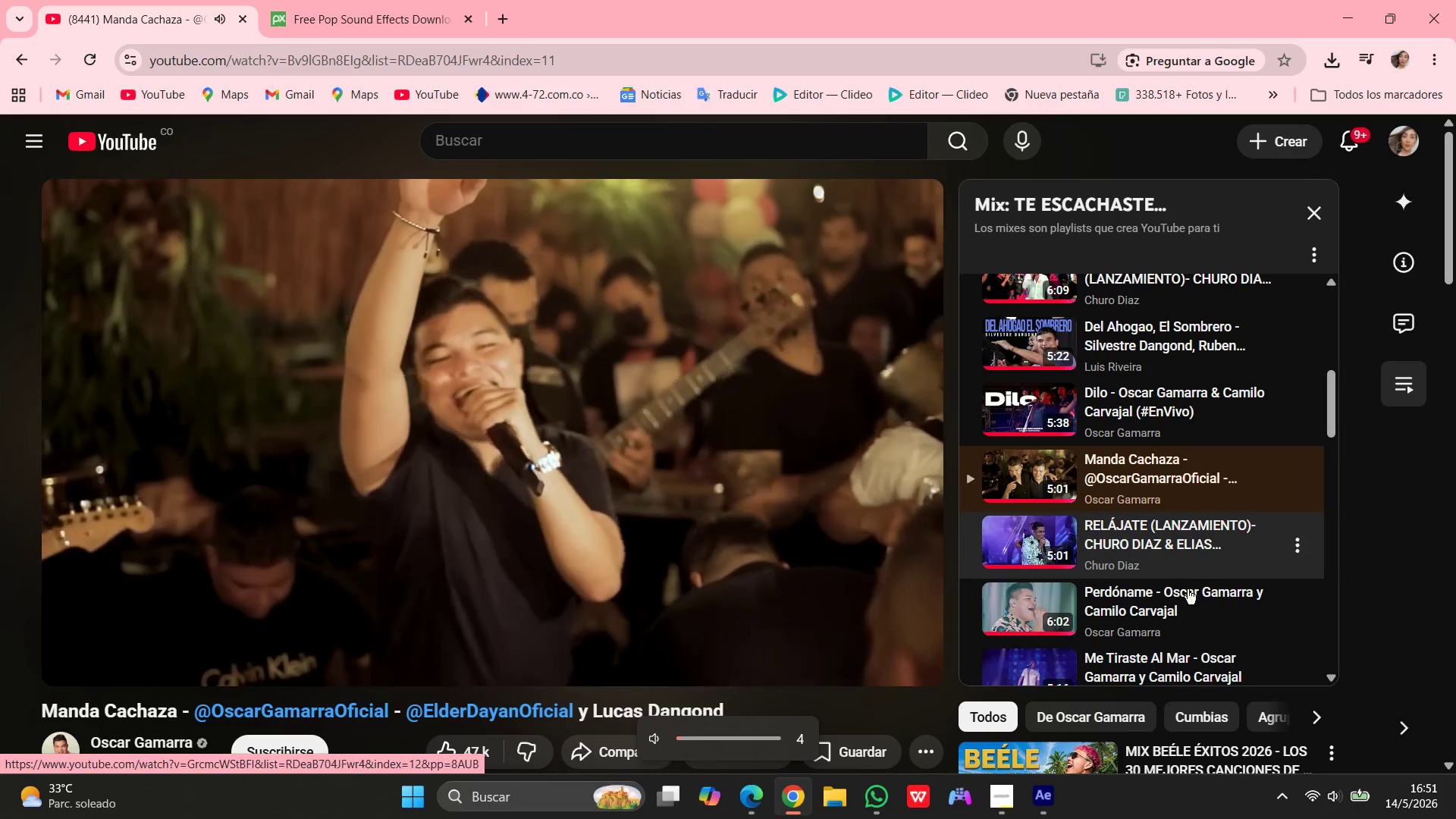 
hold_key(key=VolumeUp, duration=0.53)
 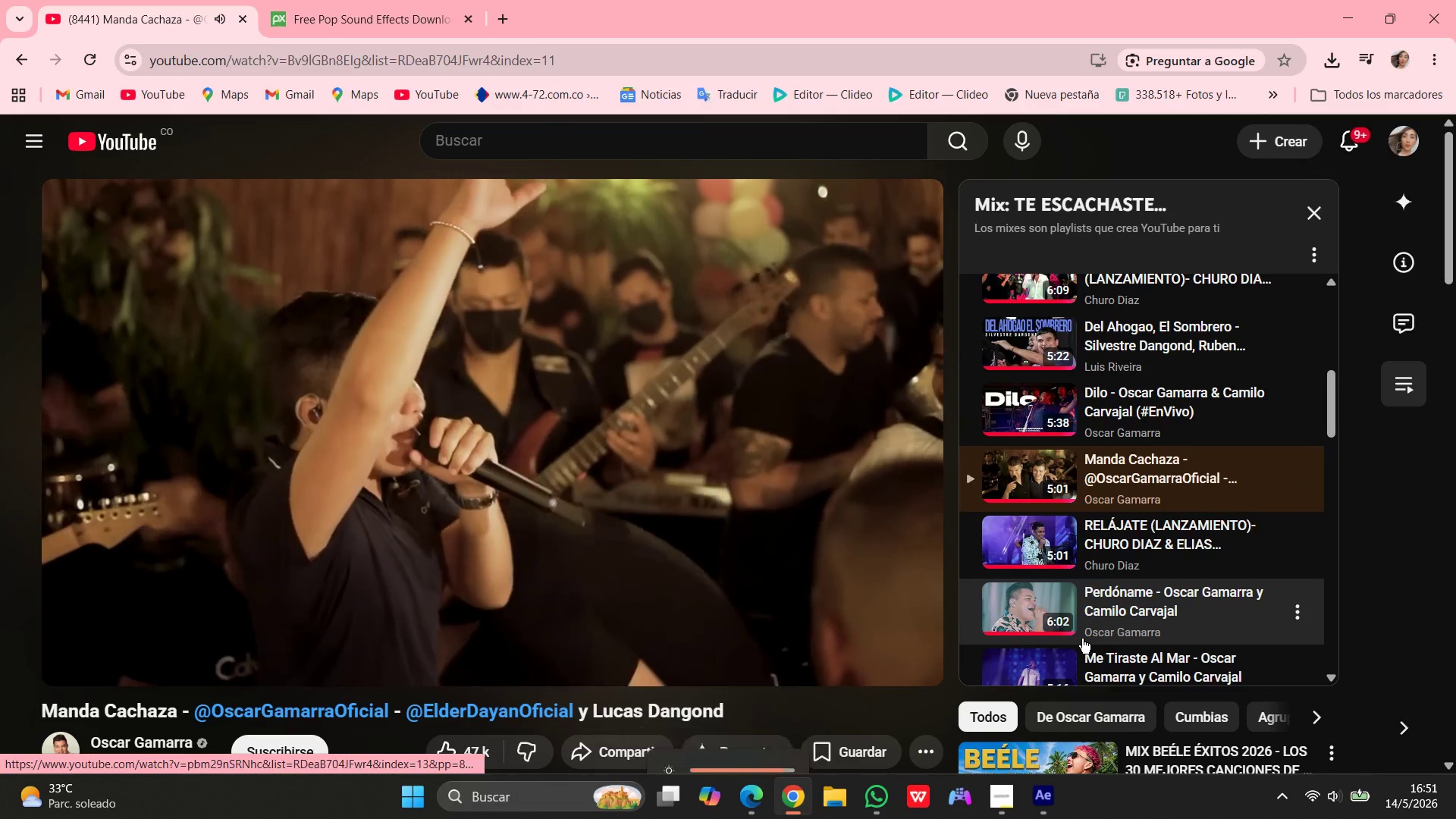 
hold_key(key=VolumeUp, duration=0.34)
 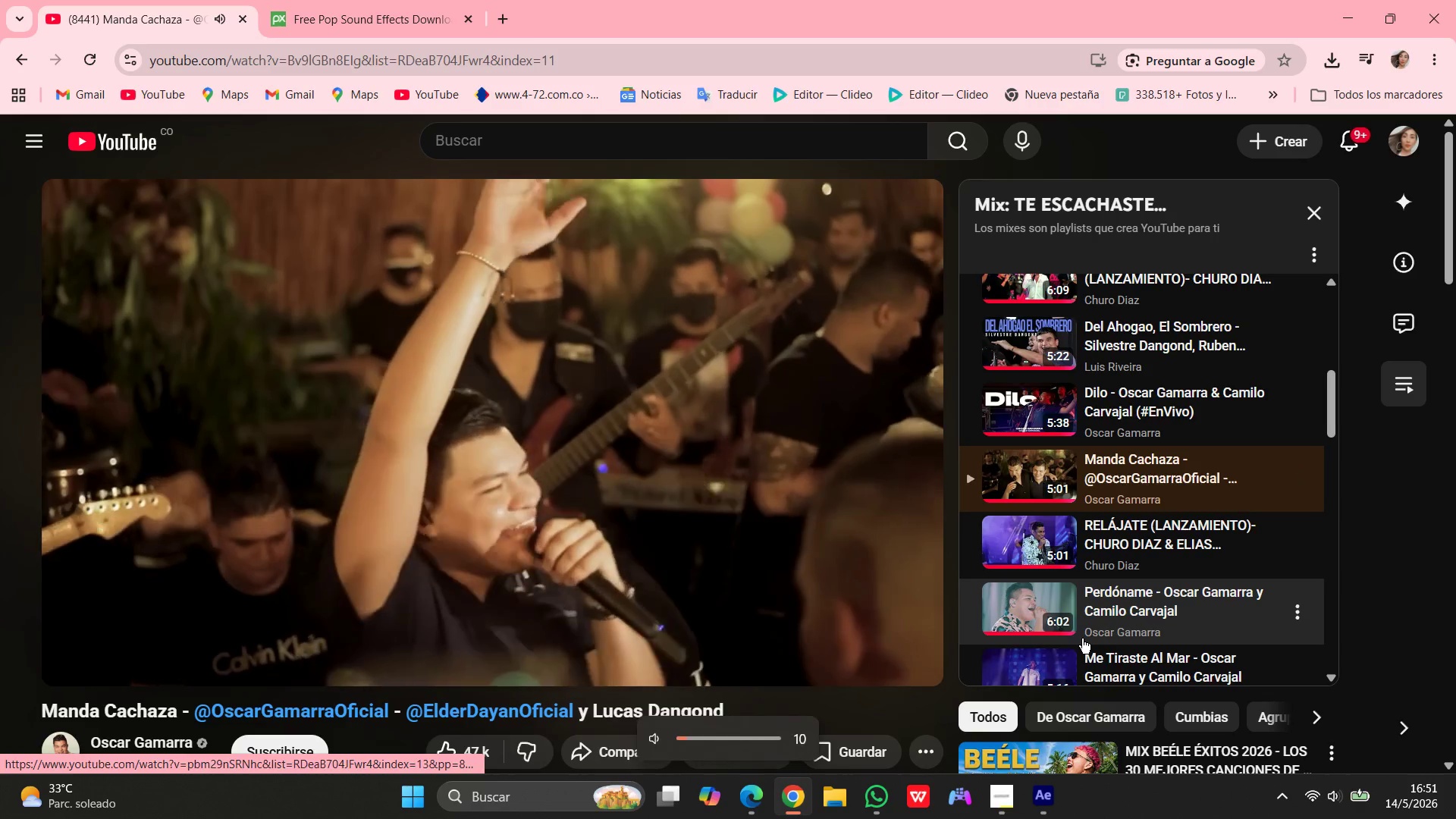 
hold_key(key=VolumeUp, duration=0.33)
 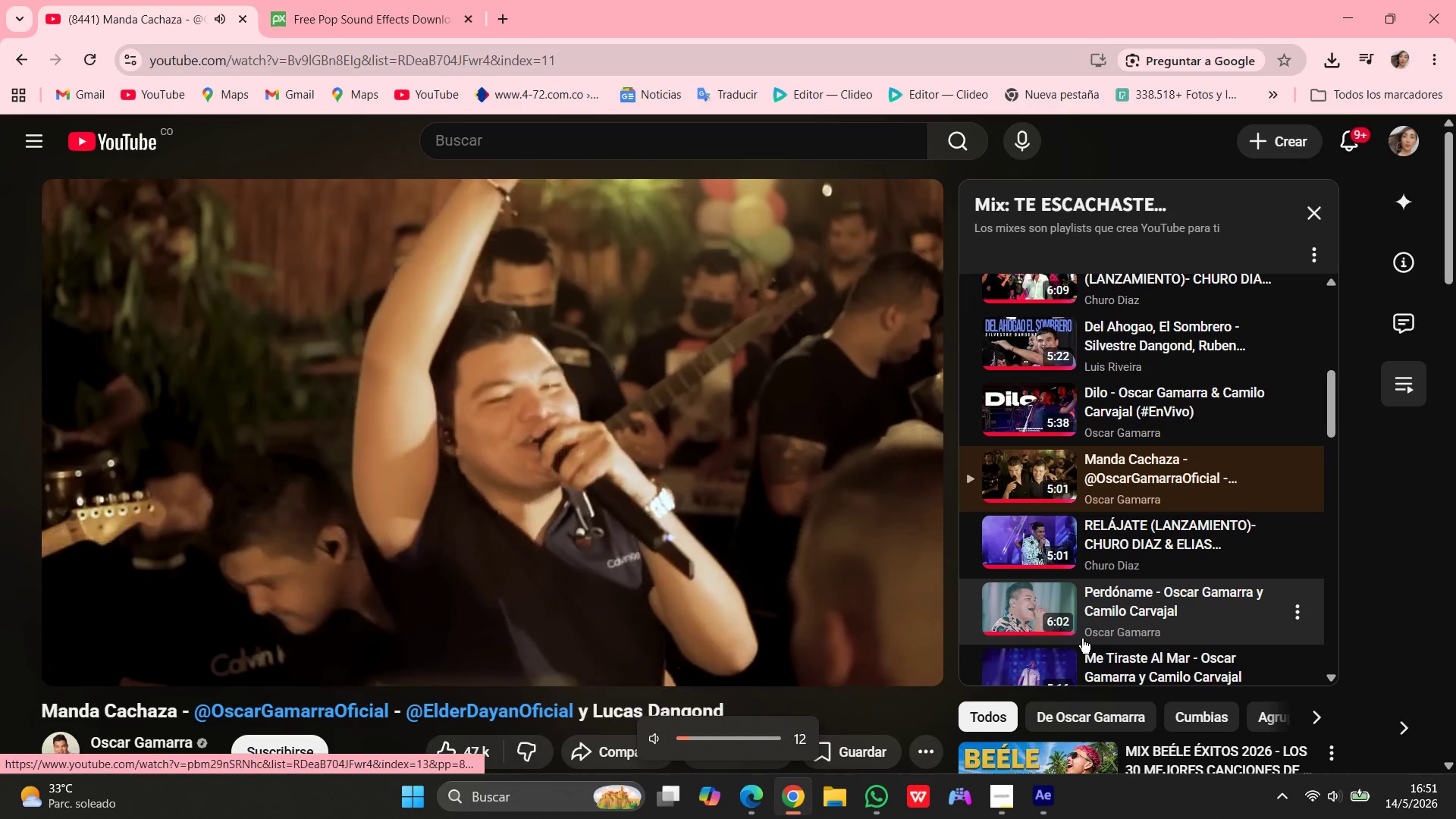 
key(VolumeUp)
 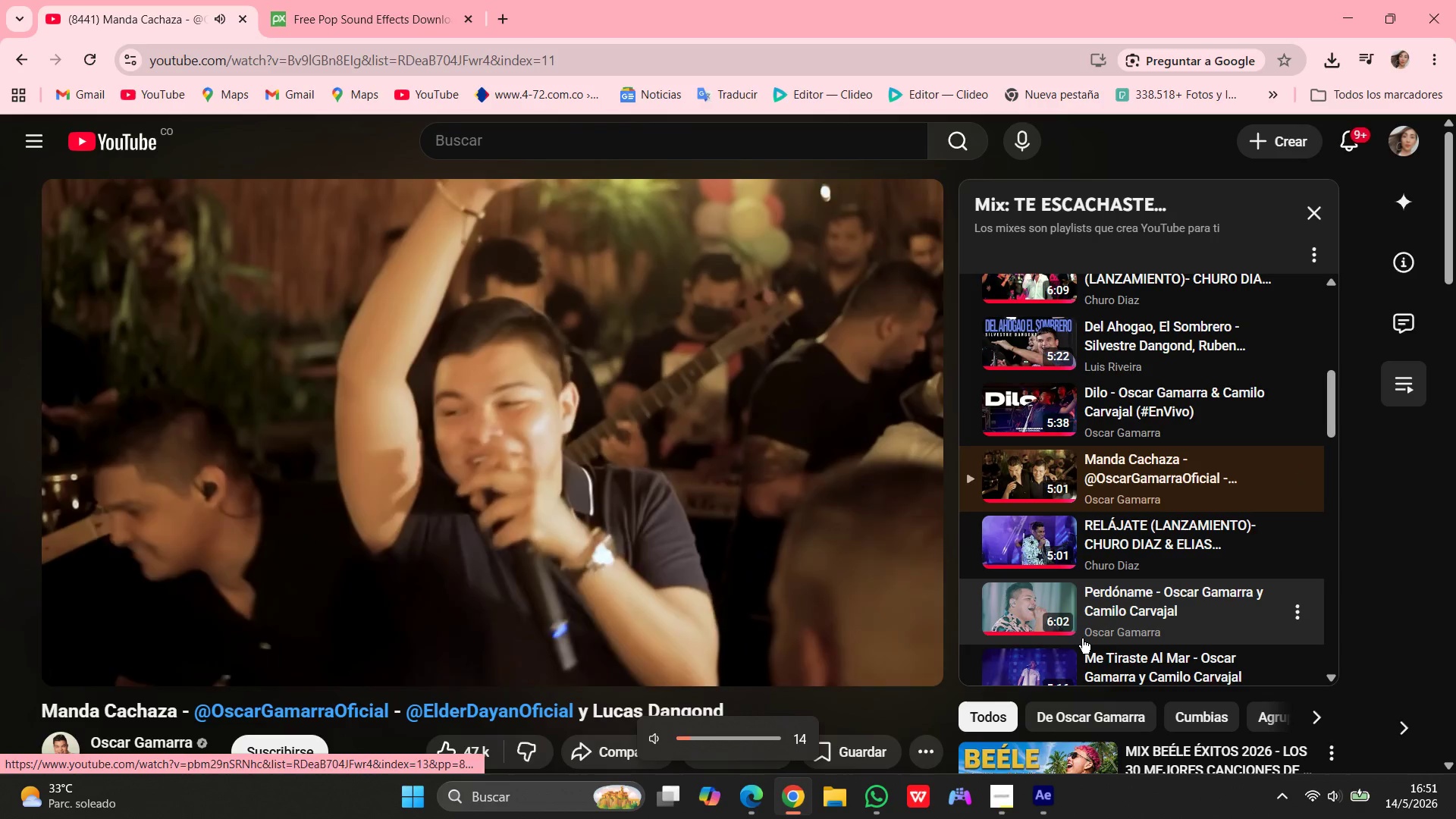 
hold_key(key=VolumeUp, duration=0.75)
 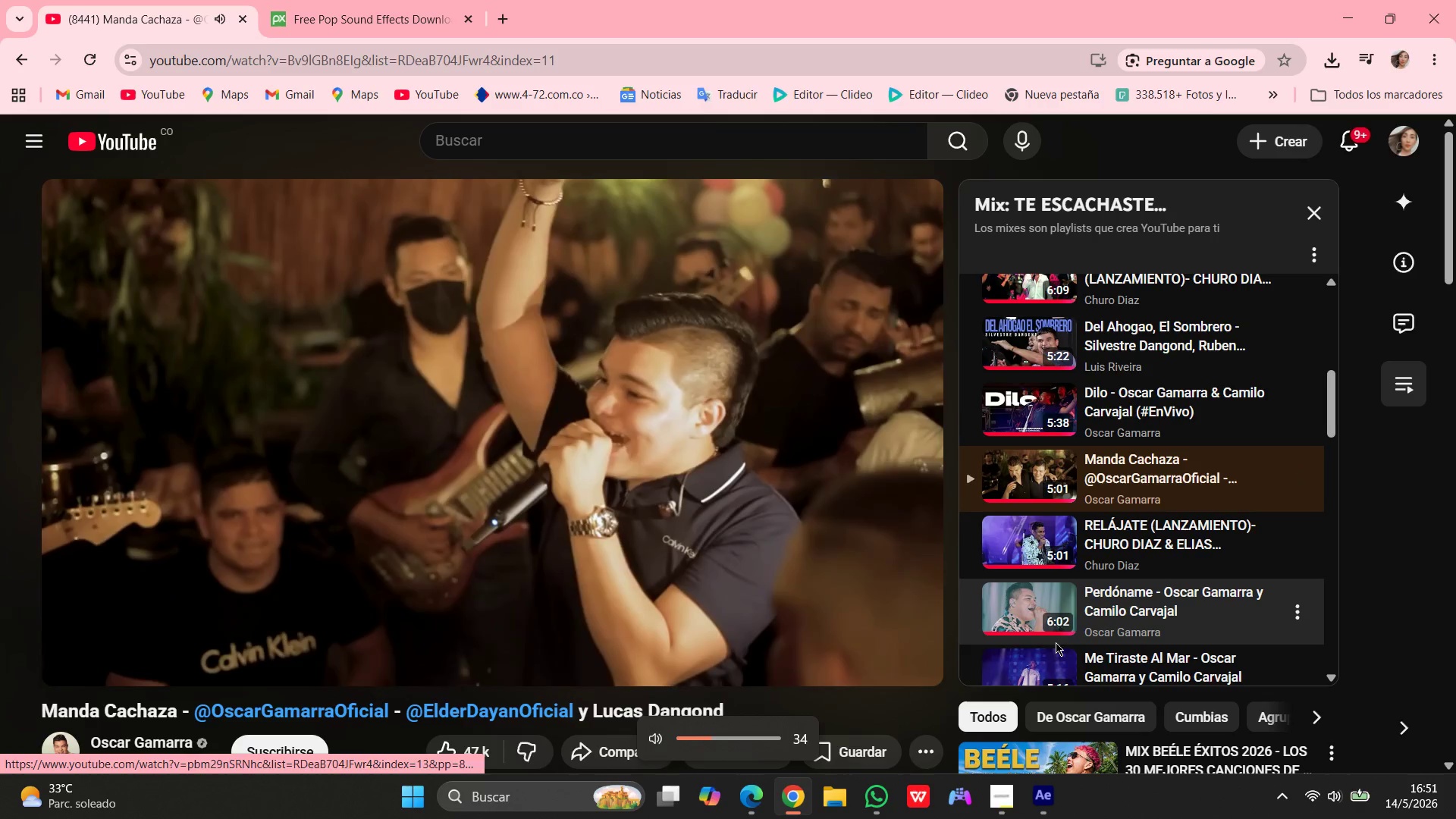 
key(VolumeUp)
 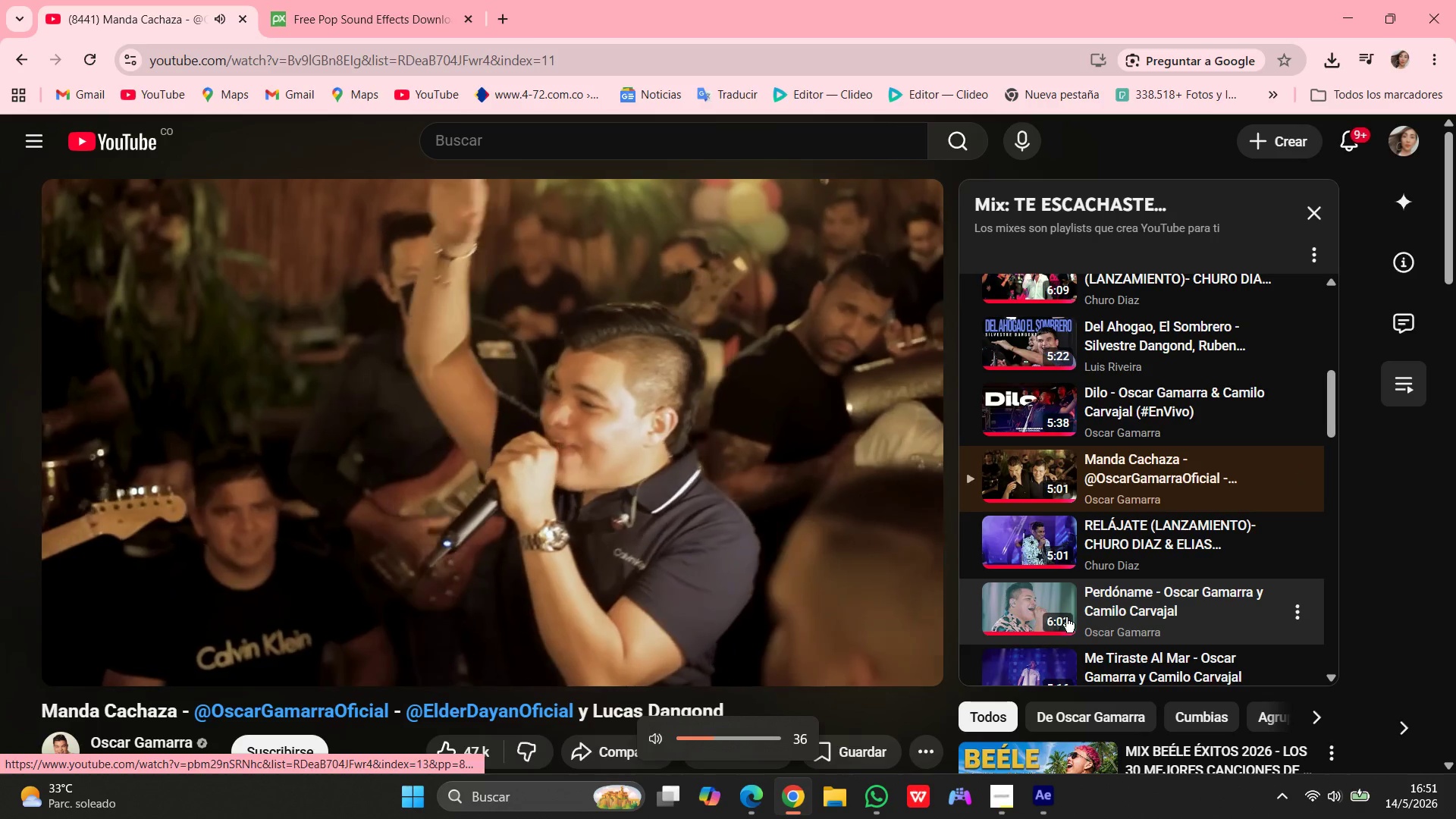 
key(VolumeUp)
 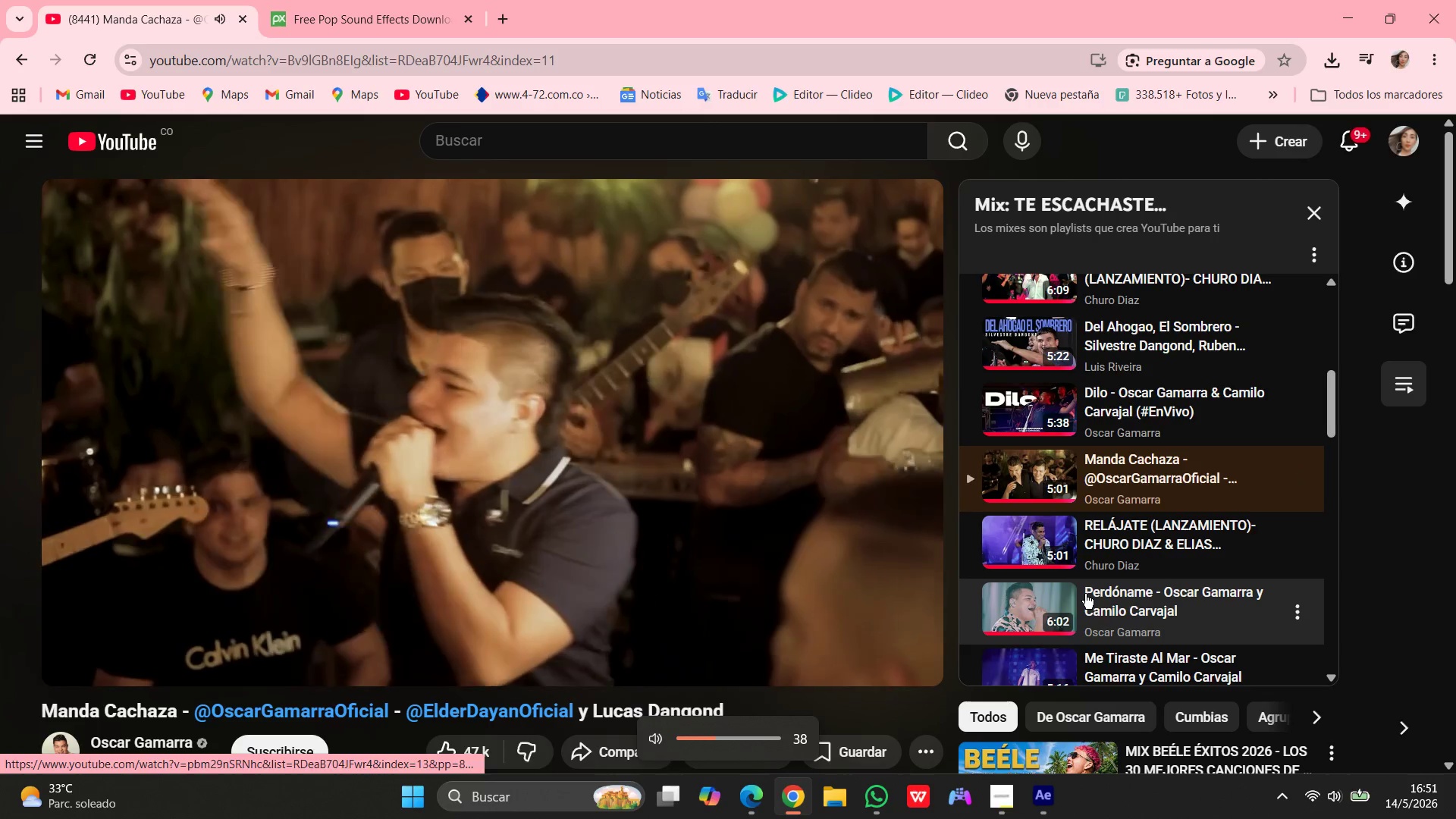 
key(VolumeUp)
 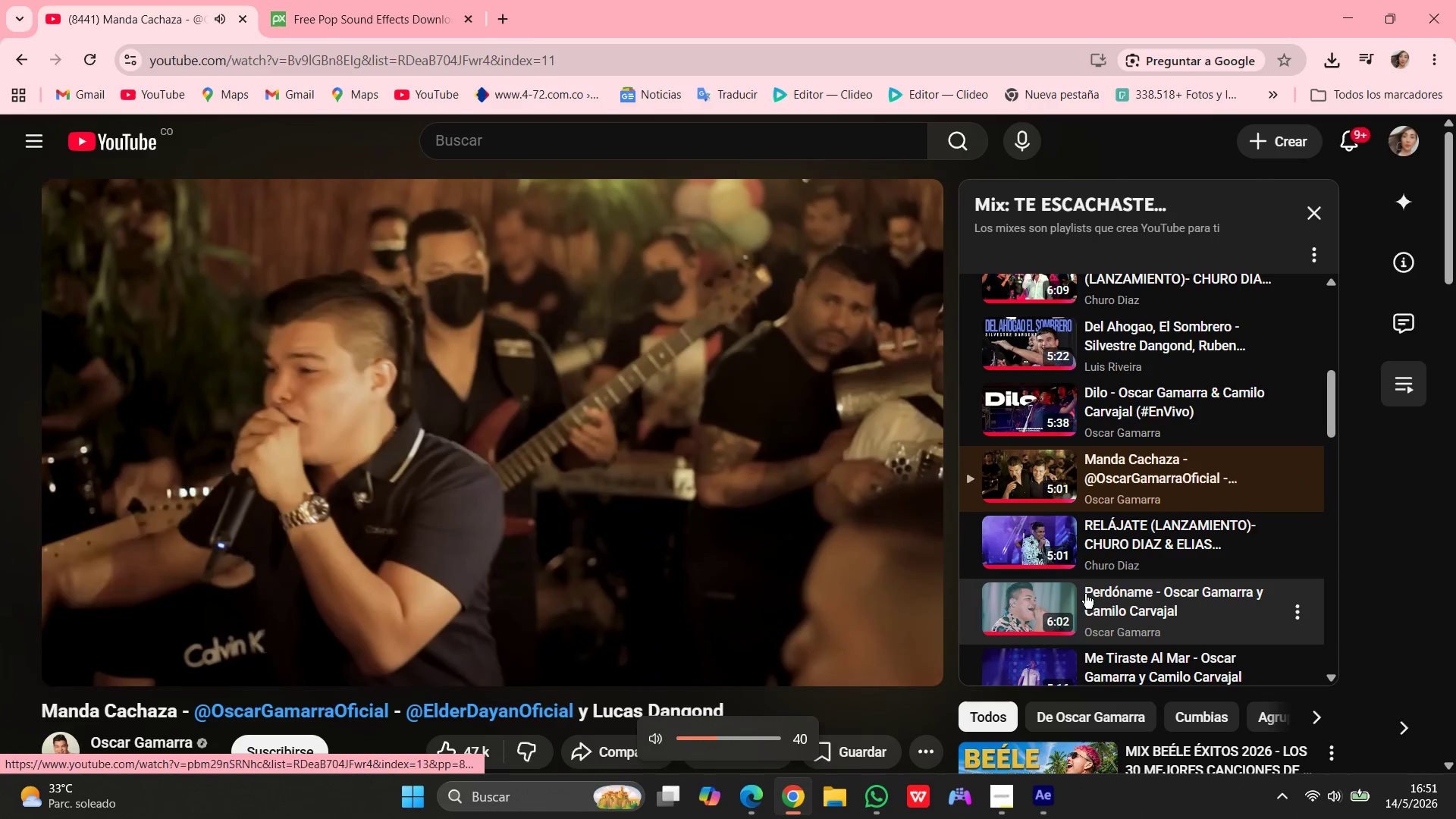 
key(VolumeUp)
 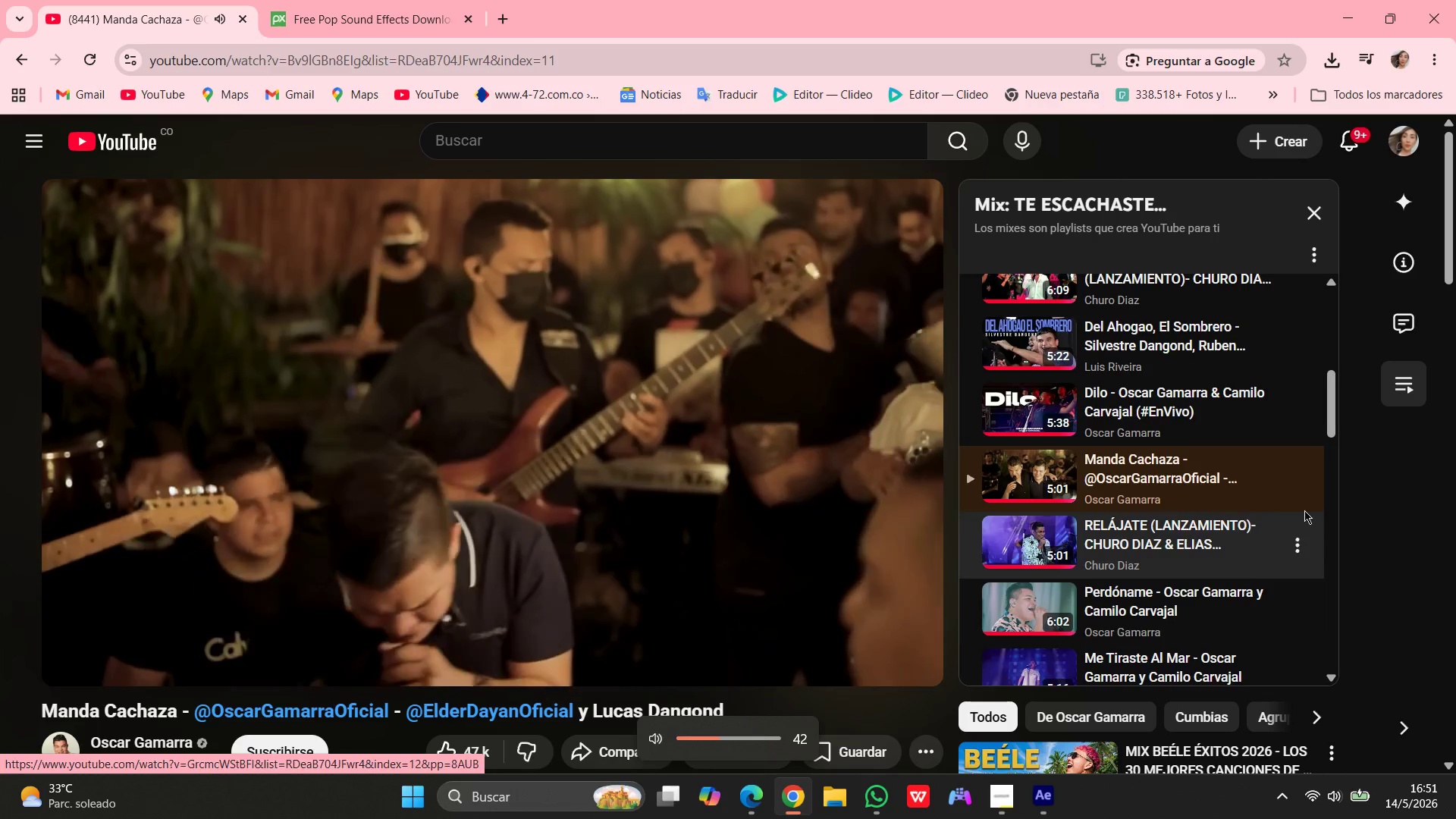 
scroll: coordinate [1228, 521], scroll_direction: down, amount: 8.0
 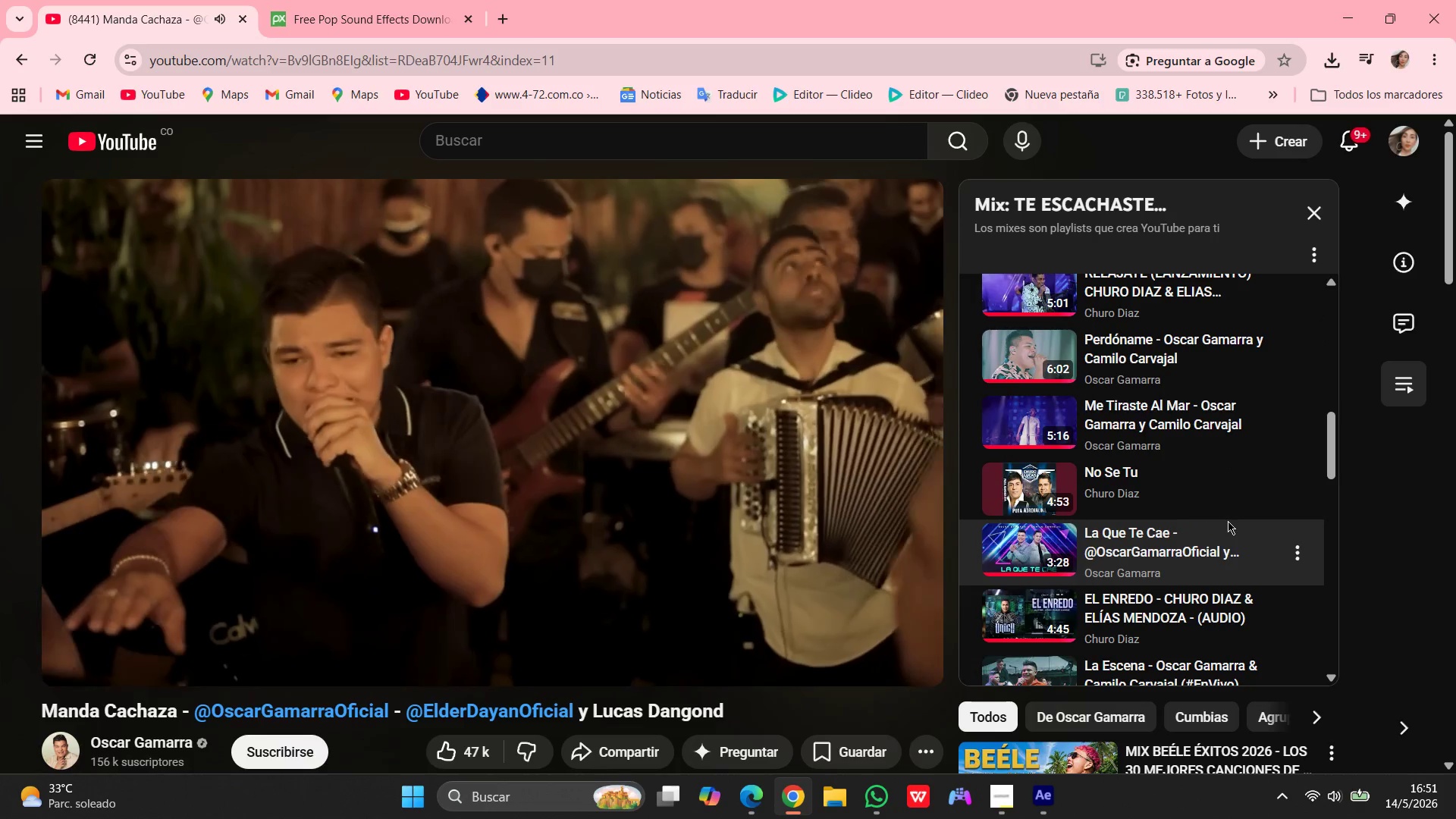 
scroll: coordinate [1223, 519], scroll_direction: up, amount: 1.0
 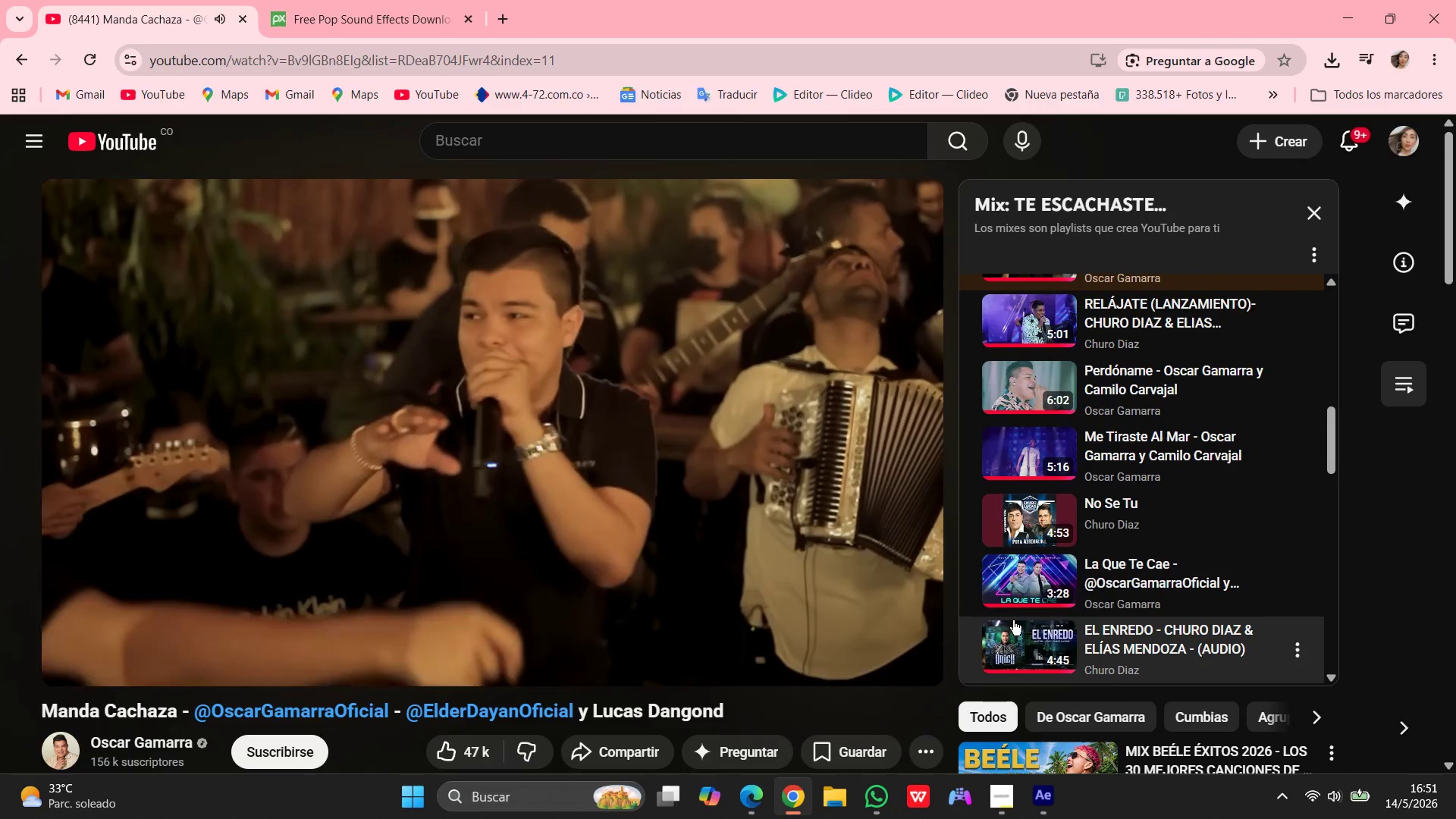 
left_click([1021, 587])
 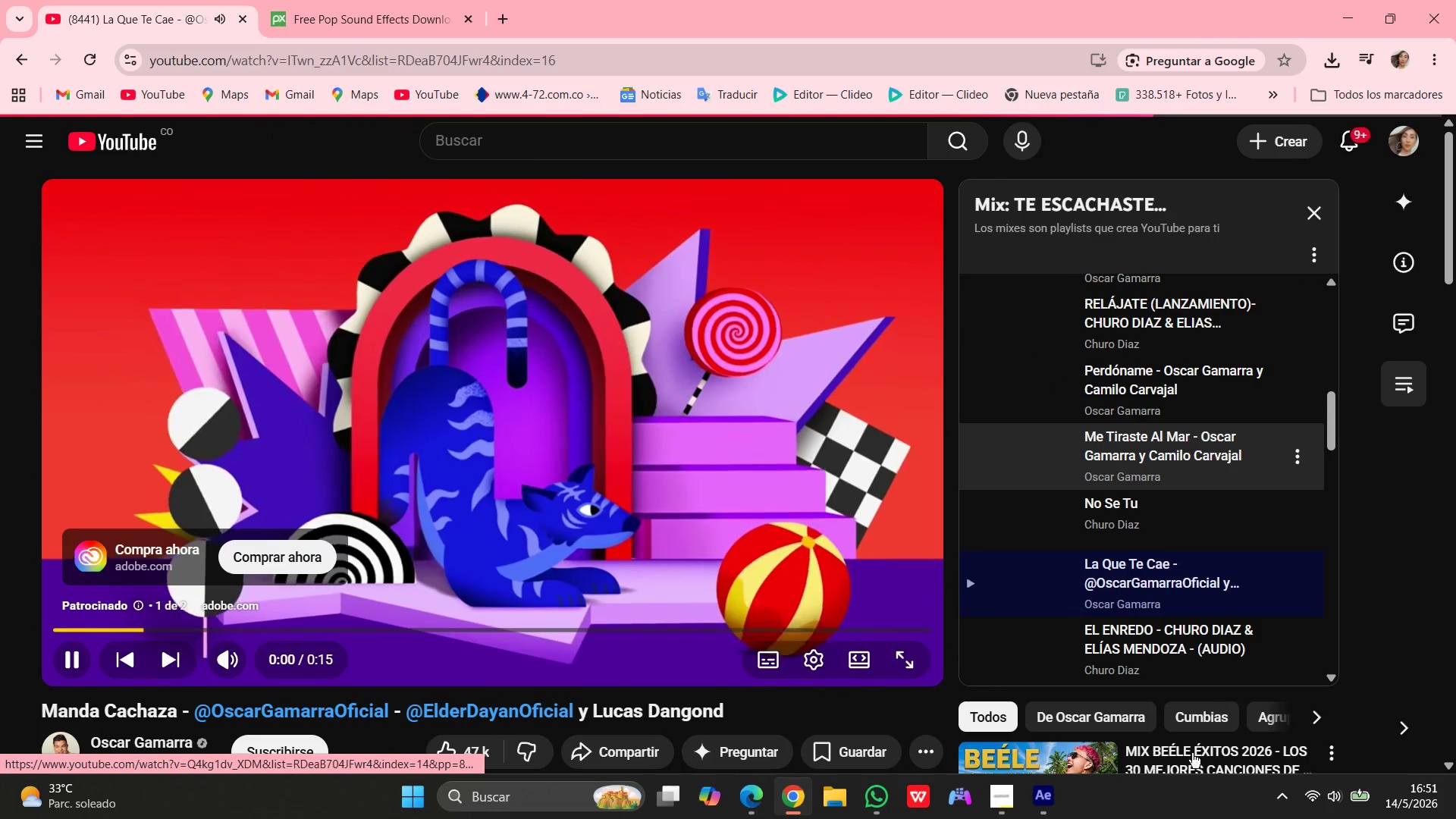 
left_click([1039, 802])